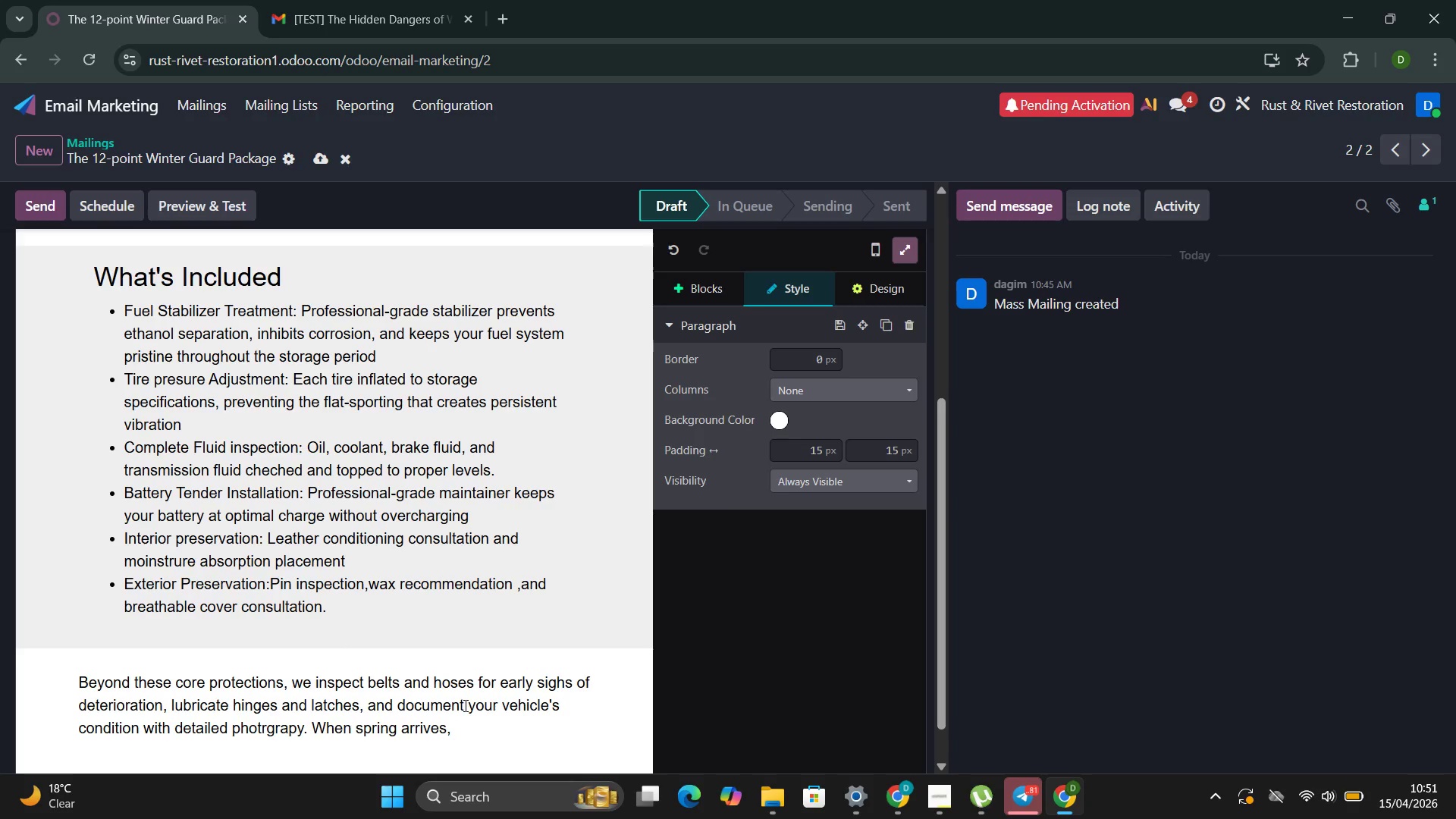 
hold_key(key=ArrowRight, duration=0.64)
 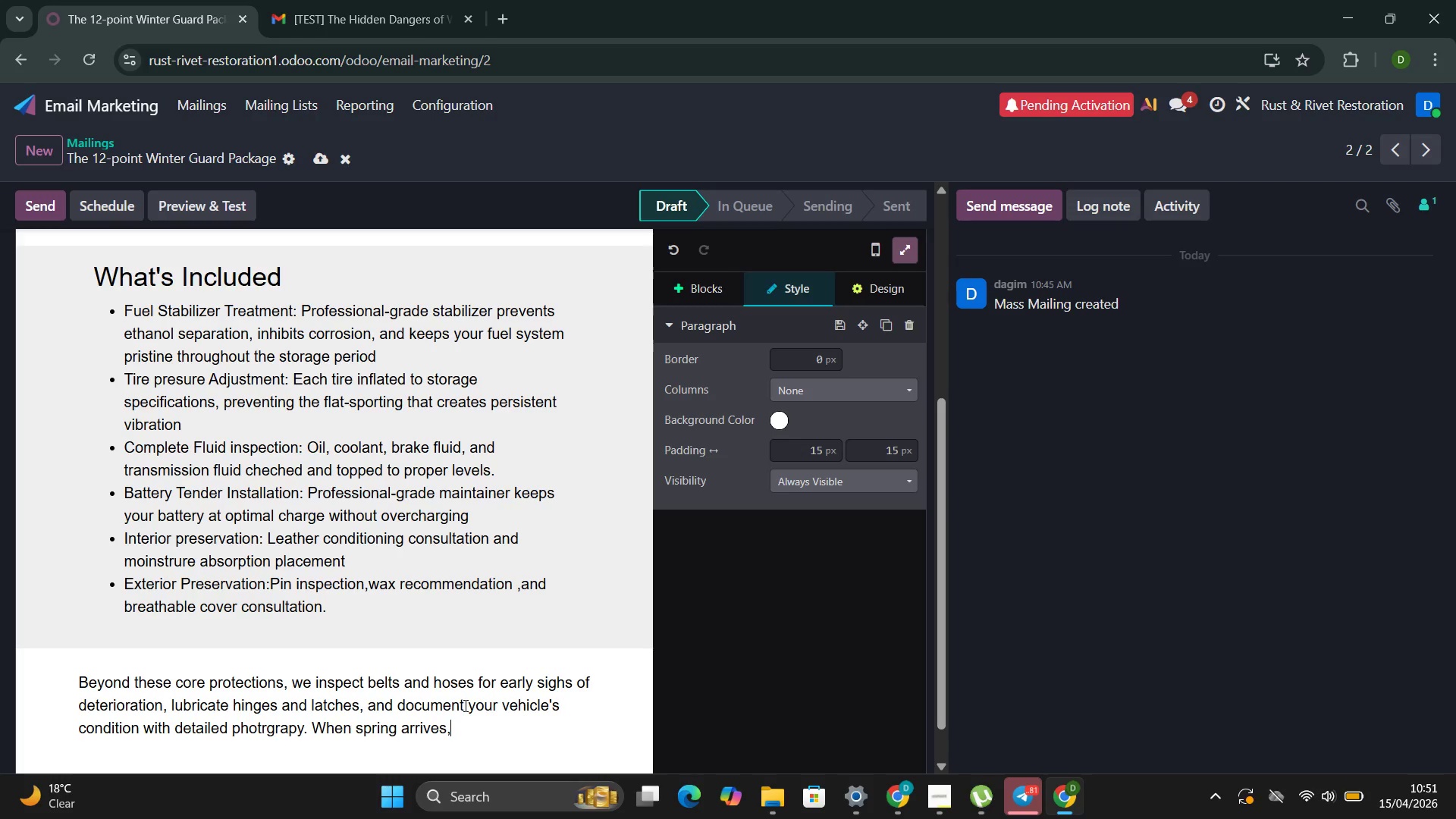 
key(ArrowRight)
 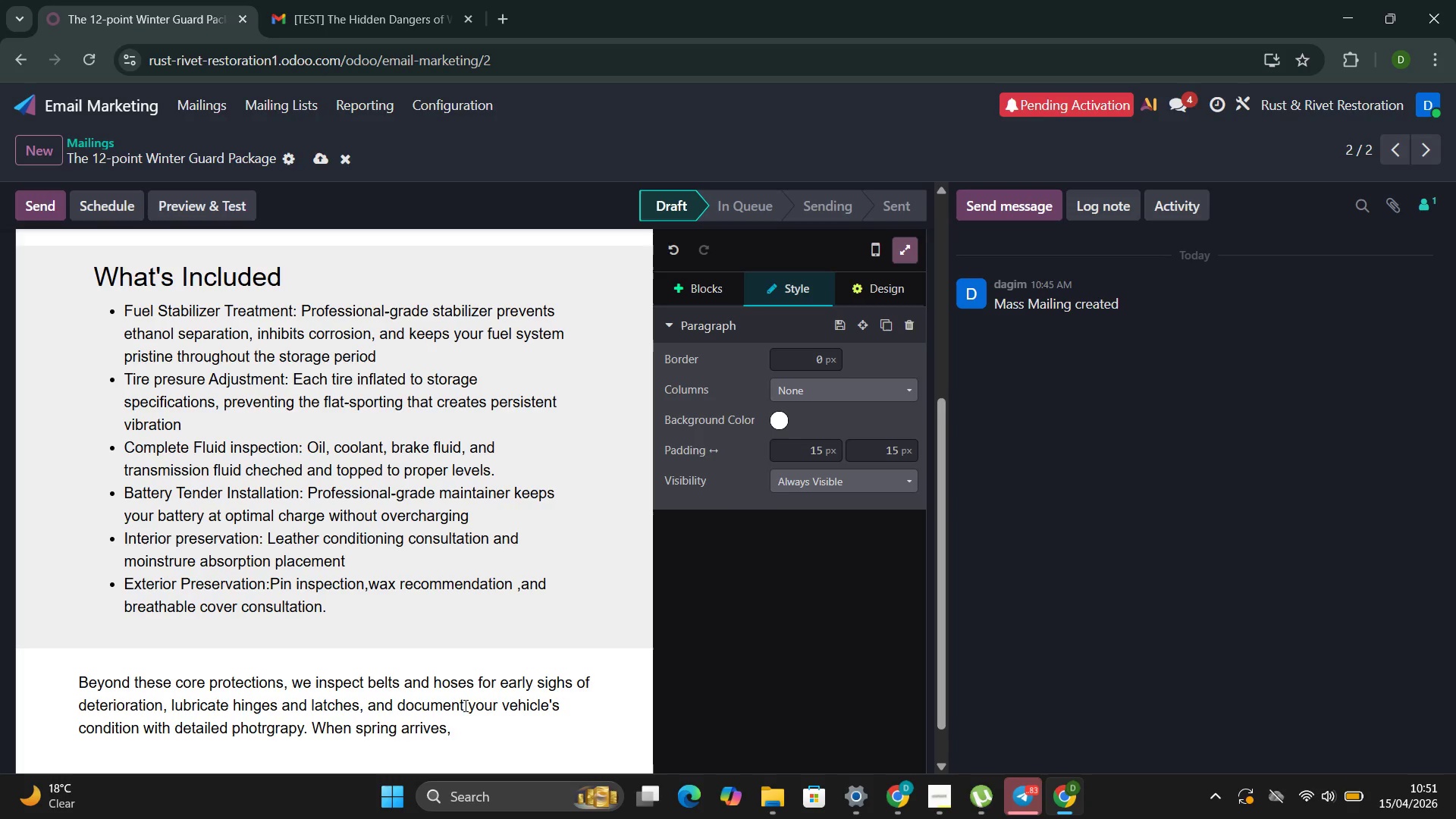 
type( u)
key(Backspace)
type(your classicis ready to start ,ready to dru)
key(Backspace)
type(ive and ready for the seeas)
key(Backspace)
key(Backspace)
key(Backspace)
type(ason ahead.)
 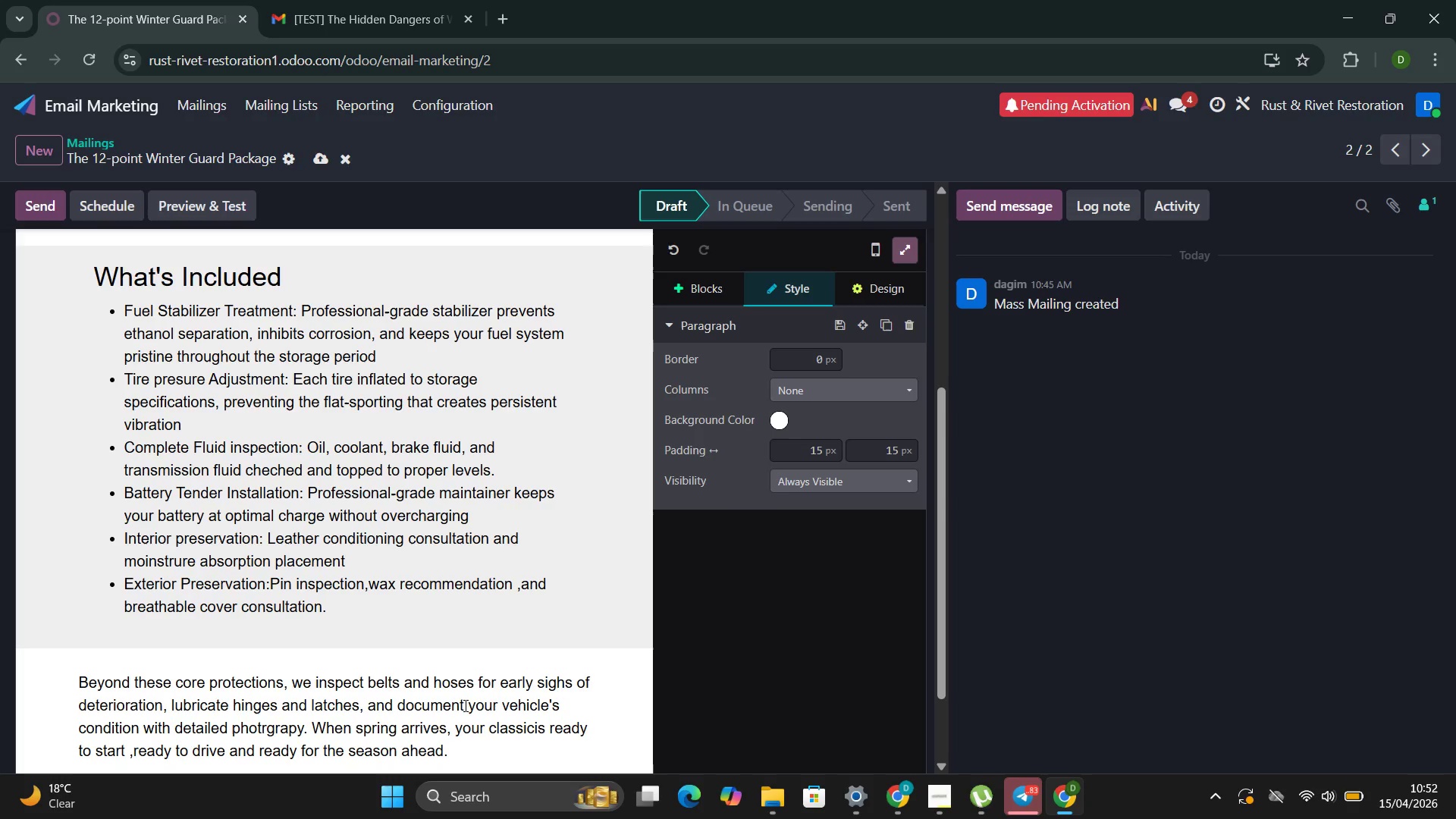 
key(Enter)
 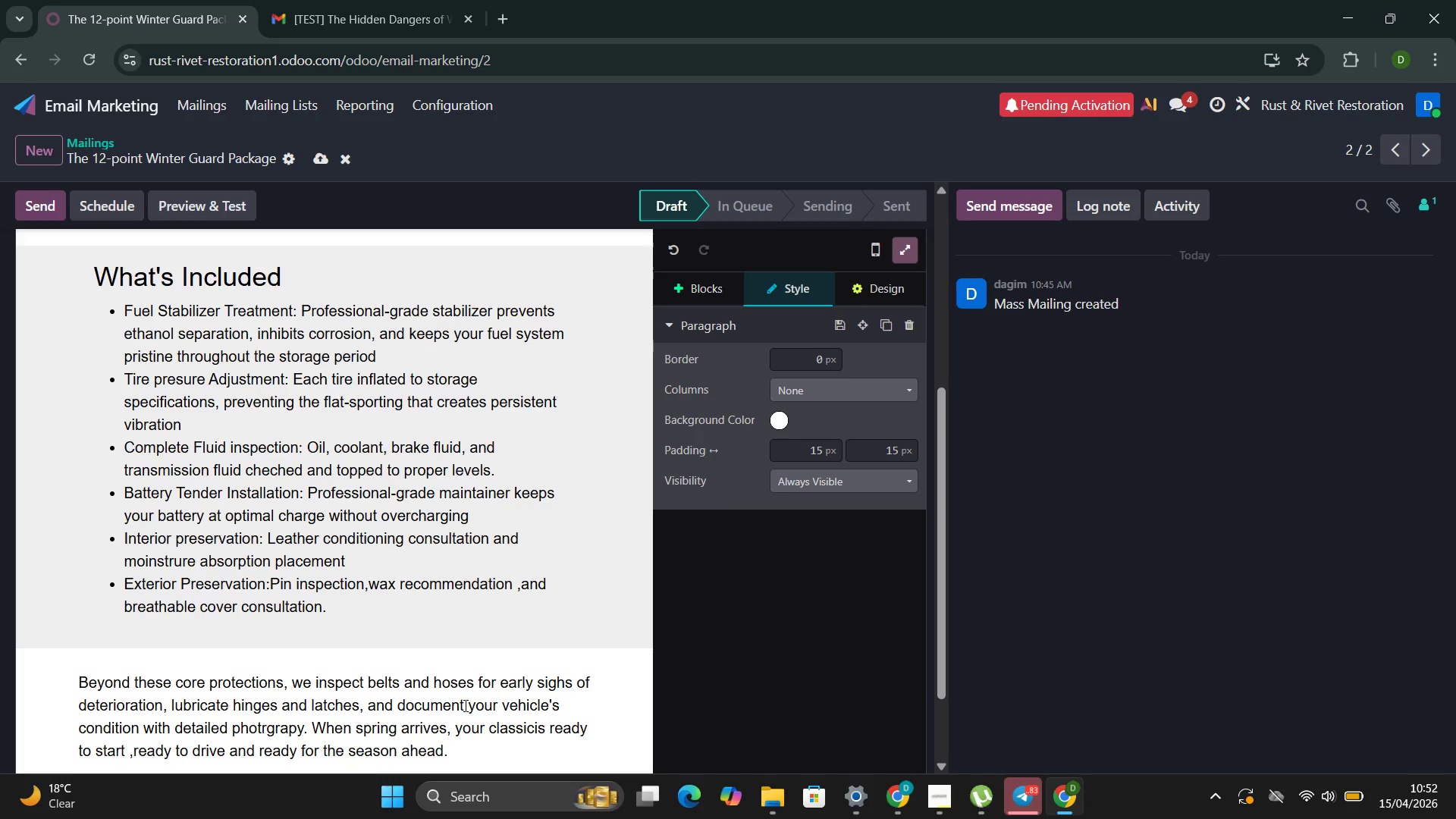 
type(one appointment. c)
key(Backspace)
type(Complete protection. The peace of mind tht)
key(Backspace)
type(at comes from h)
key(Backspace)
type(knowing yu)
key(Backspace)
type(our investment is safeguarded by professionals who care sa much abou)
 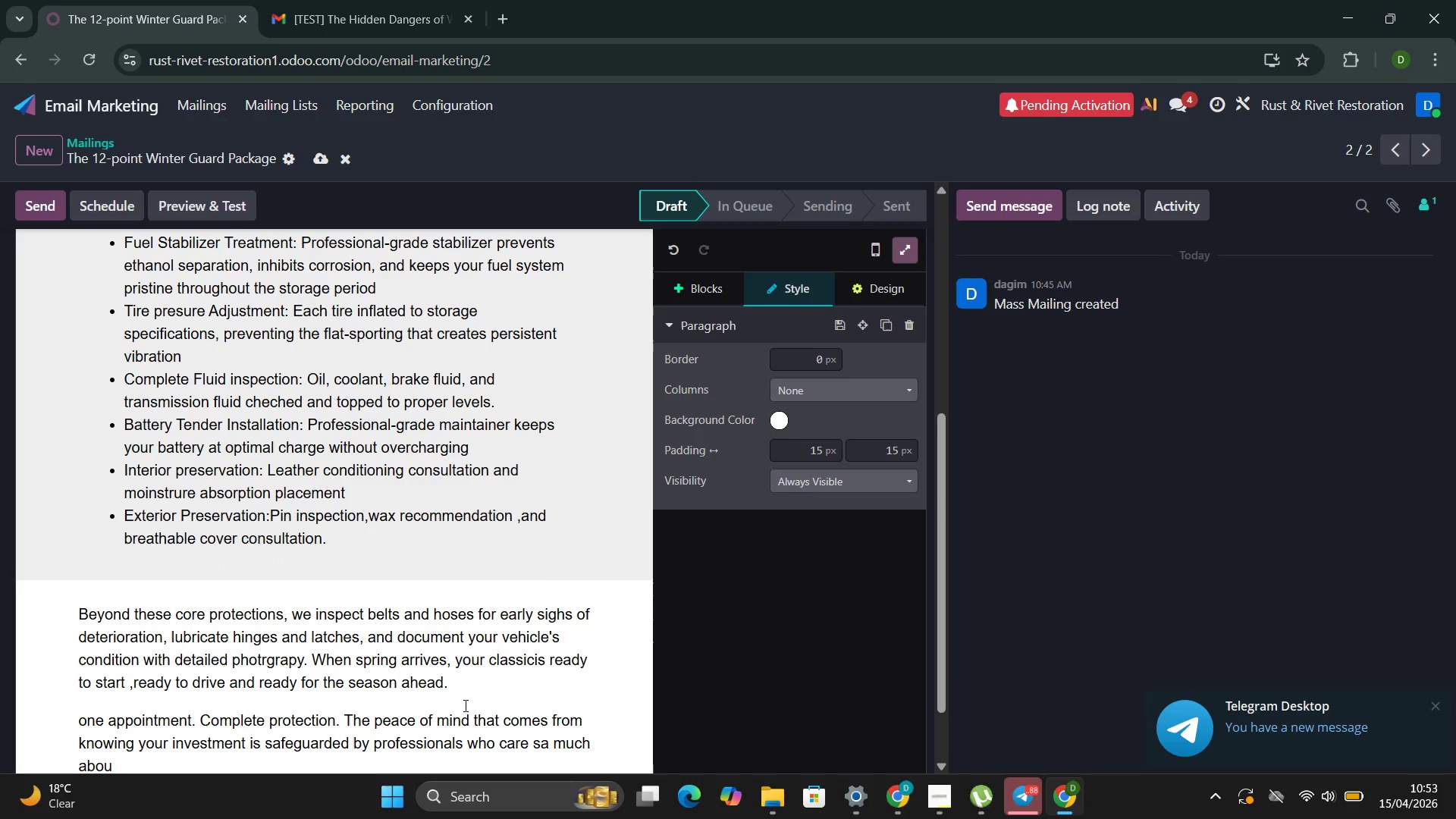 
key(T)
 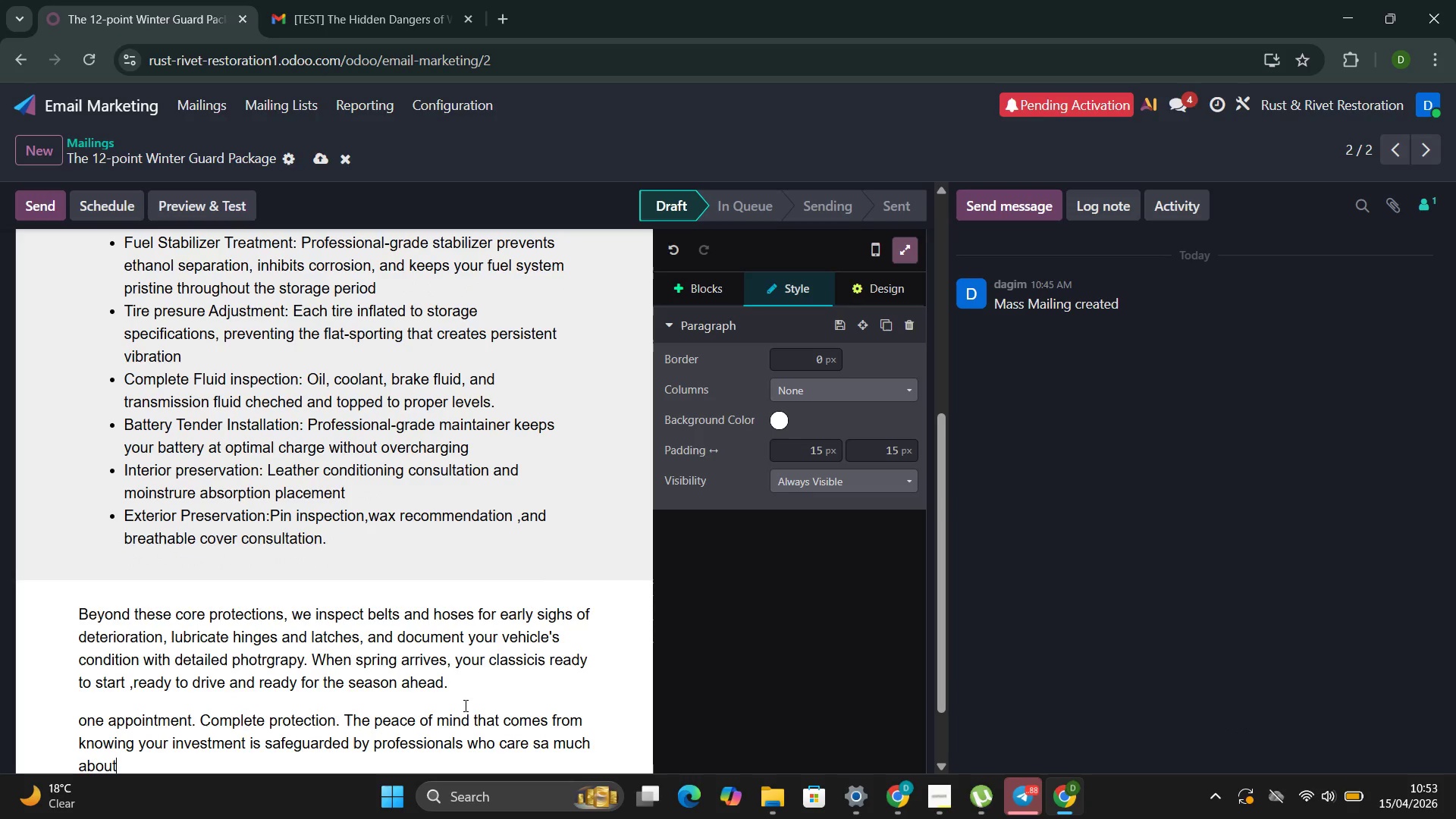 
type( t)
key(Backspace)
type(your vehicle as you do)
 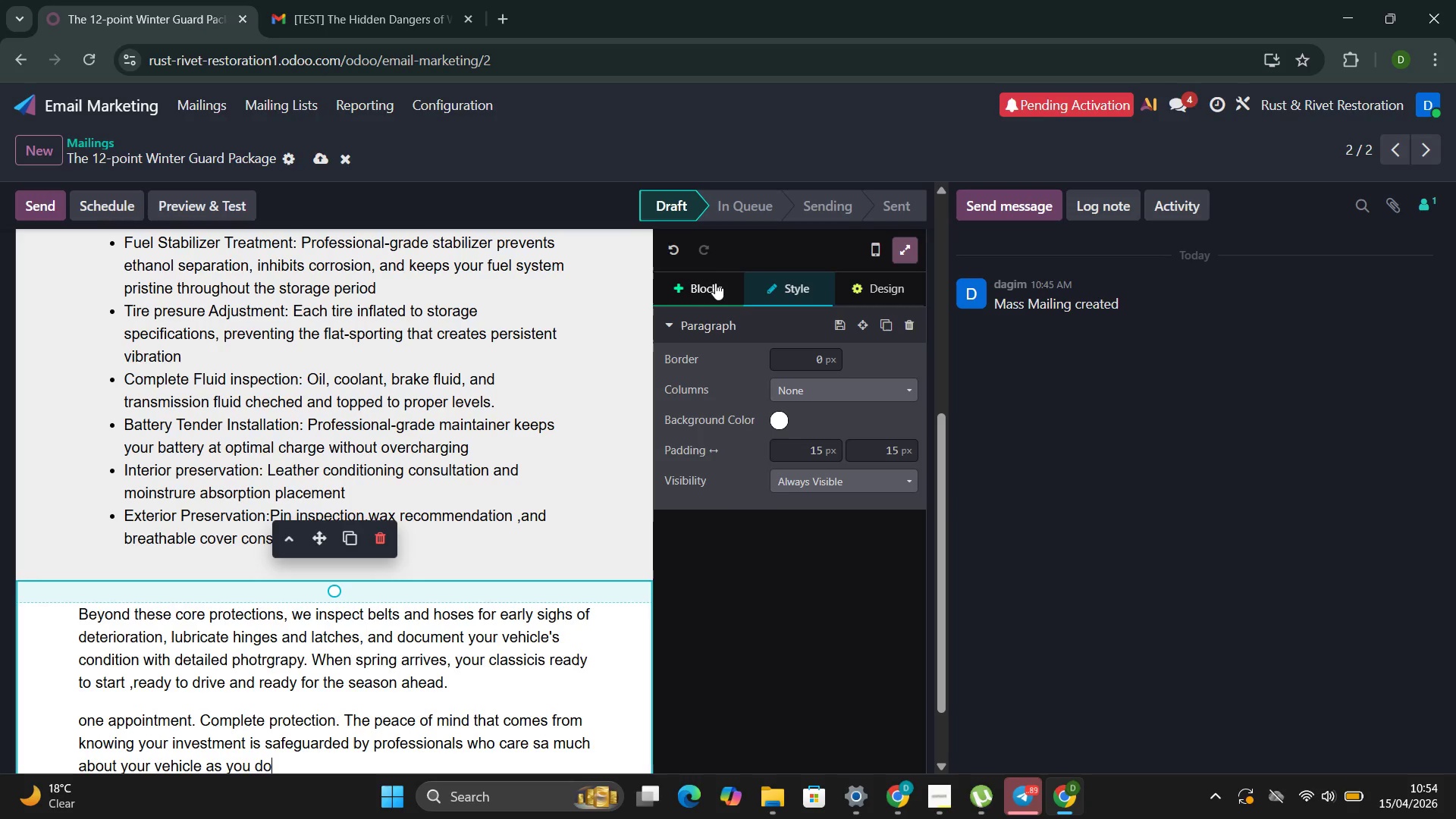 
left_click([708, 292])
 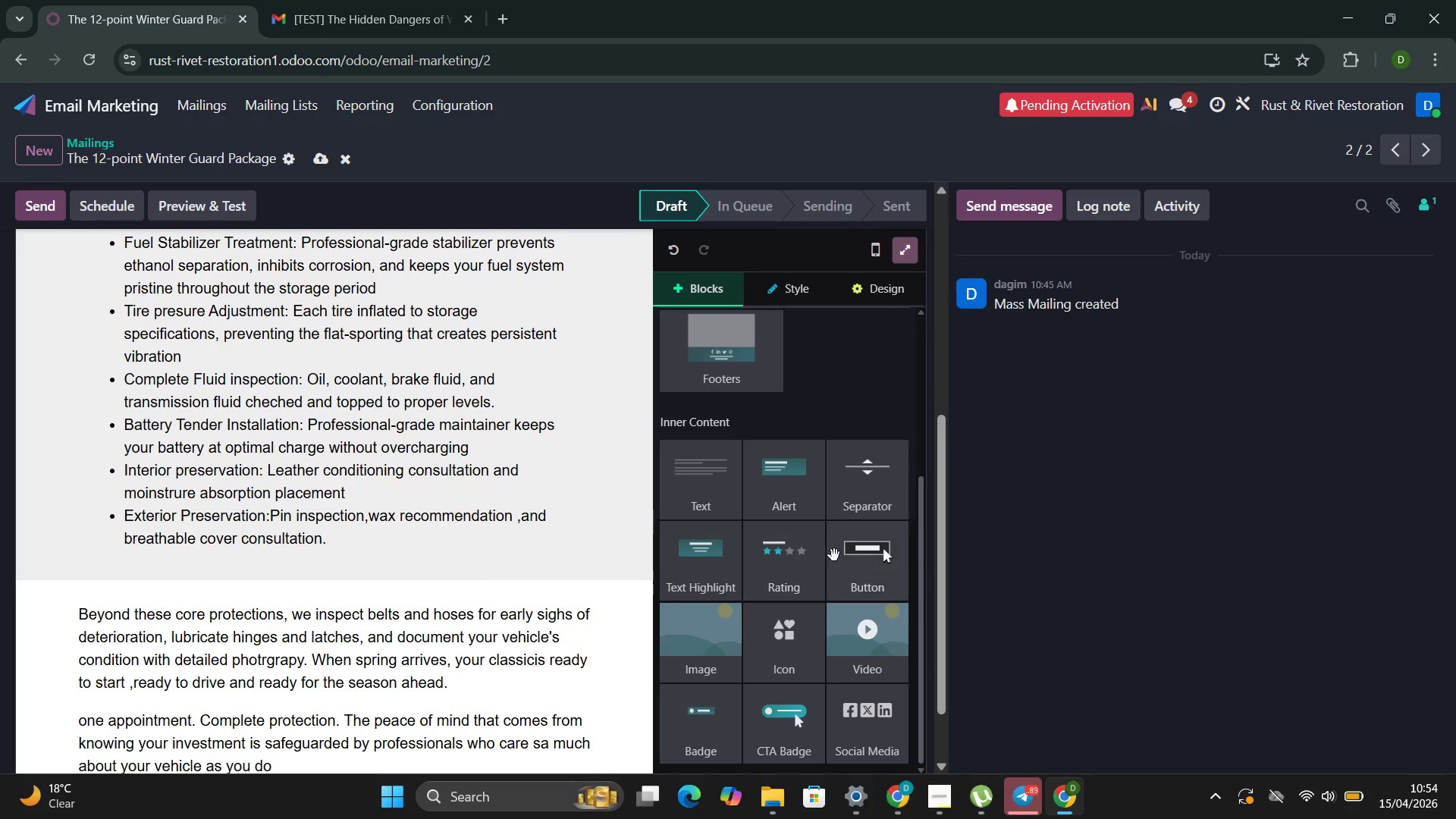 
left_click_drag(start_coordinate=[864, 580], to_coordinate=[149, 710])
 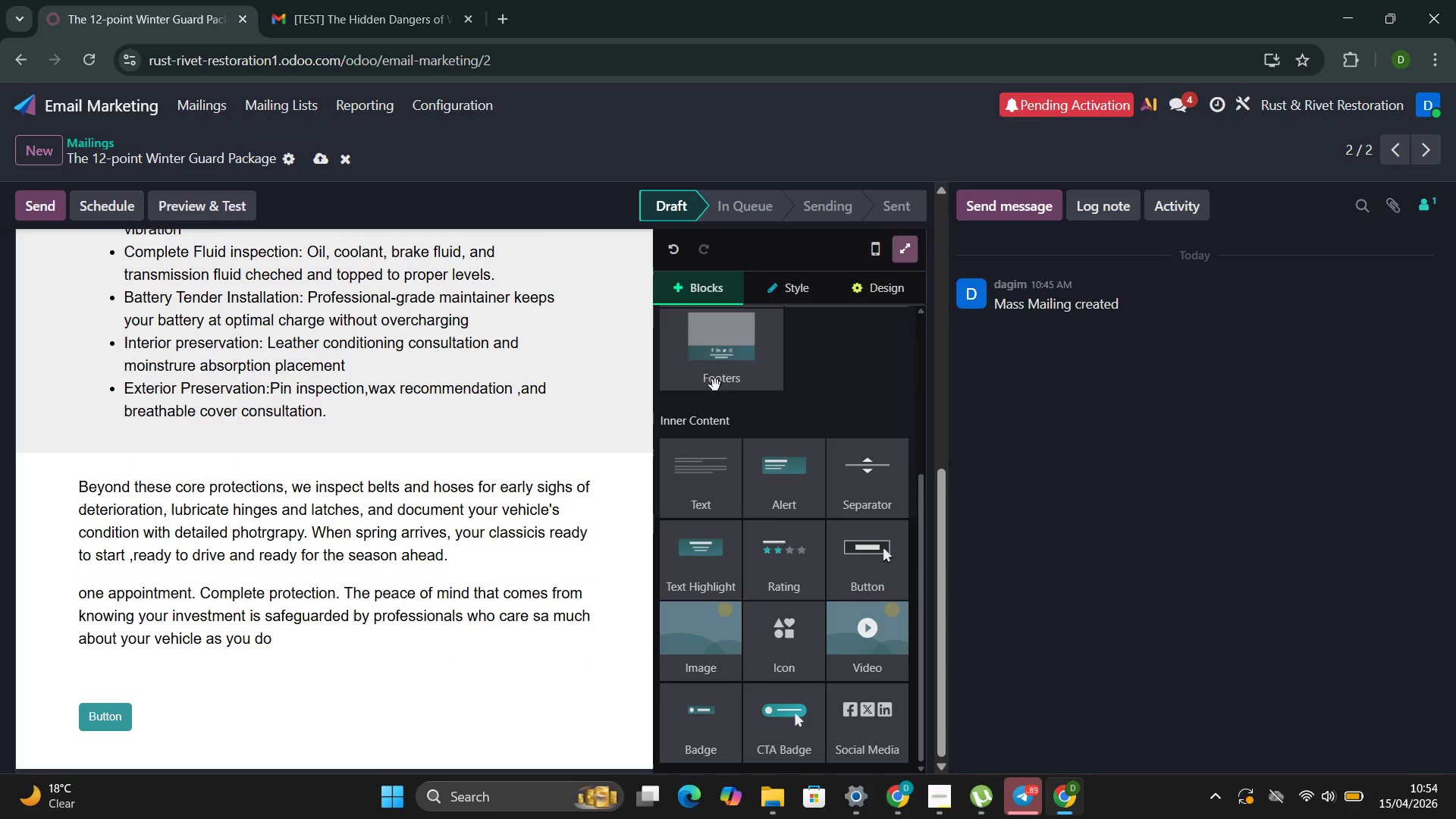 
left_click([717, 375])
 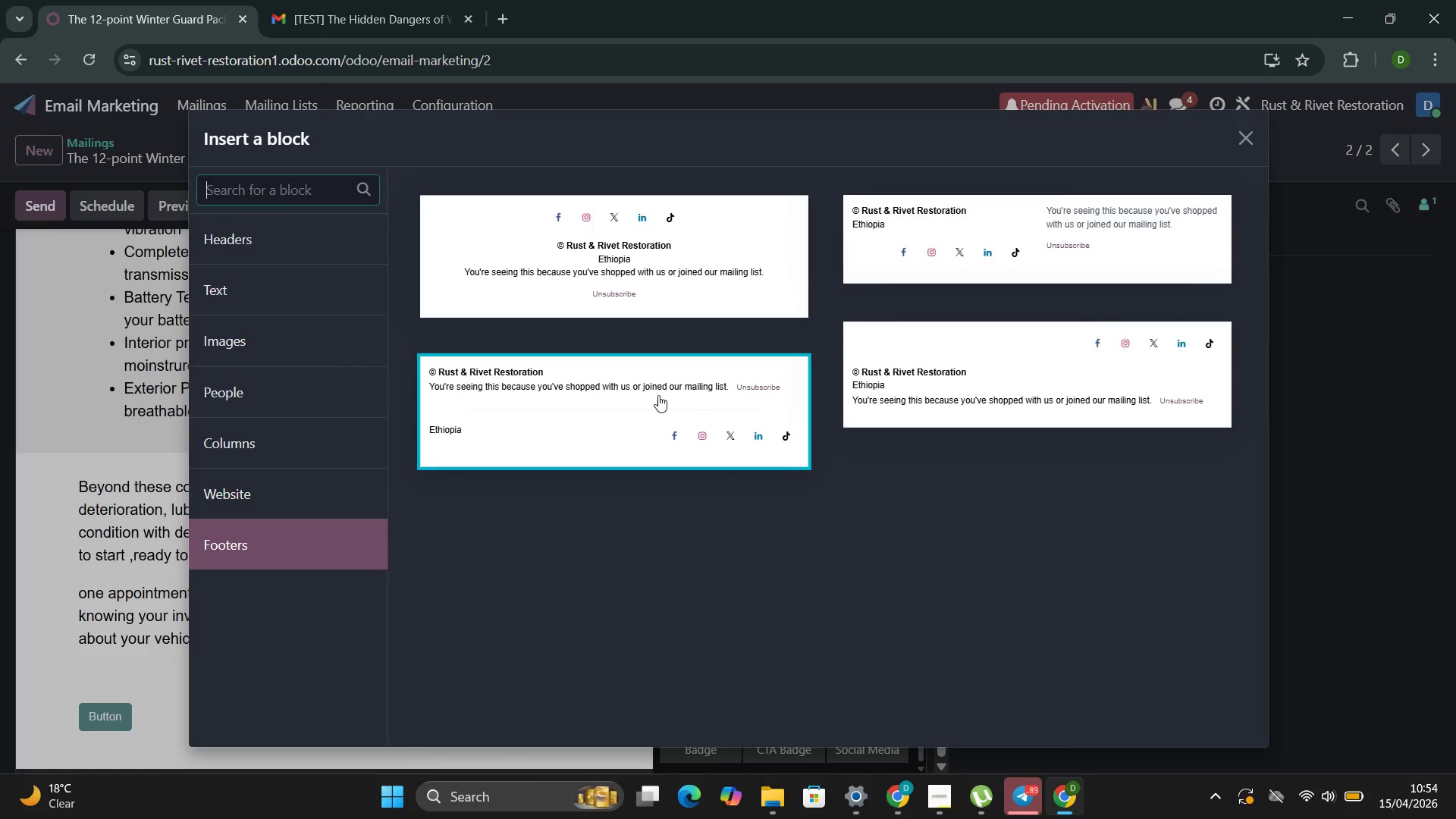 
left_click([658, 396])
 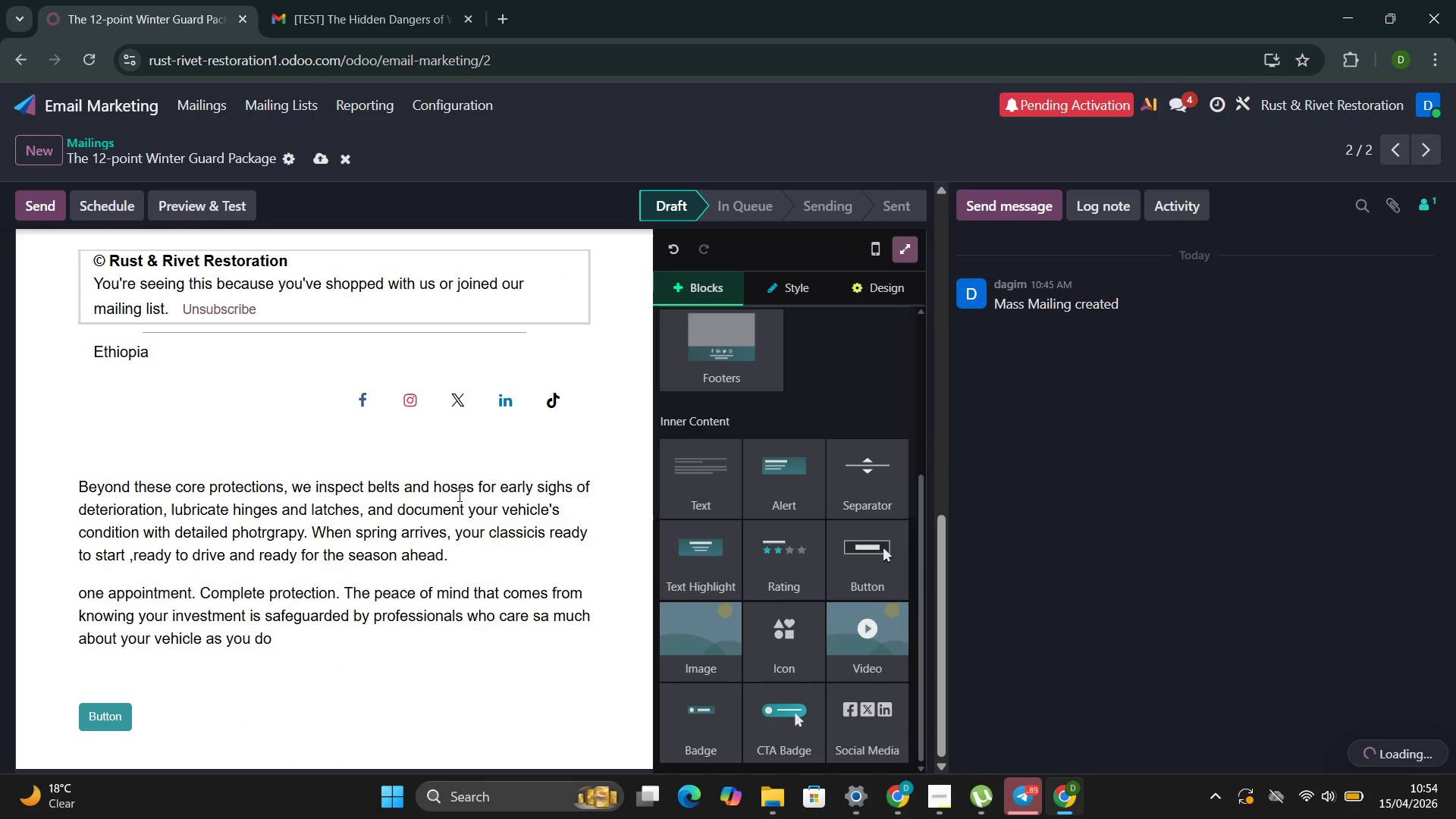 
key(Control+Z)
 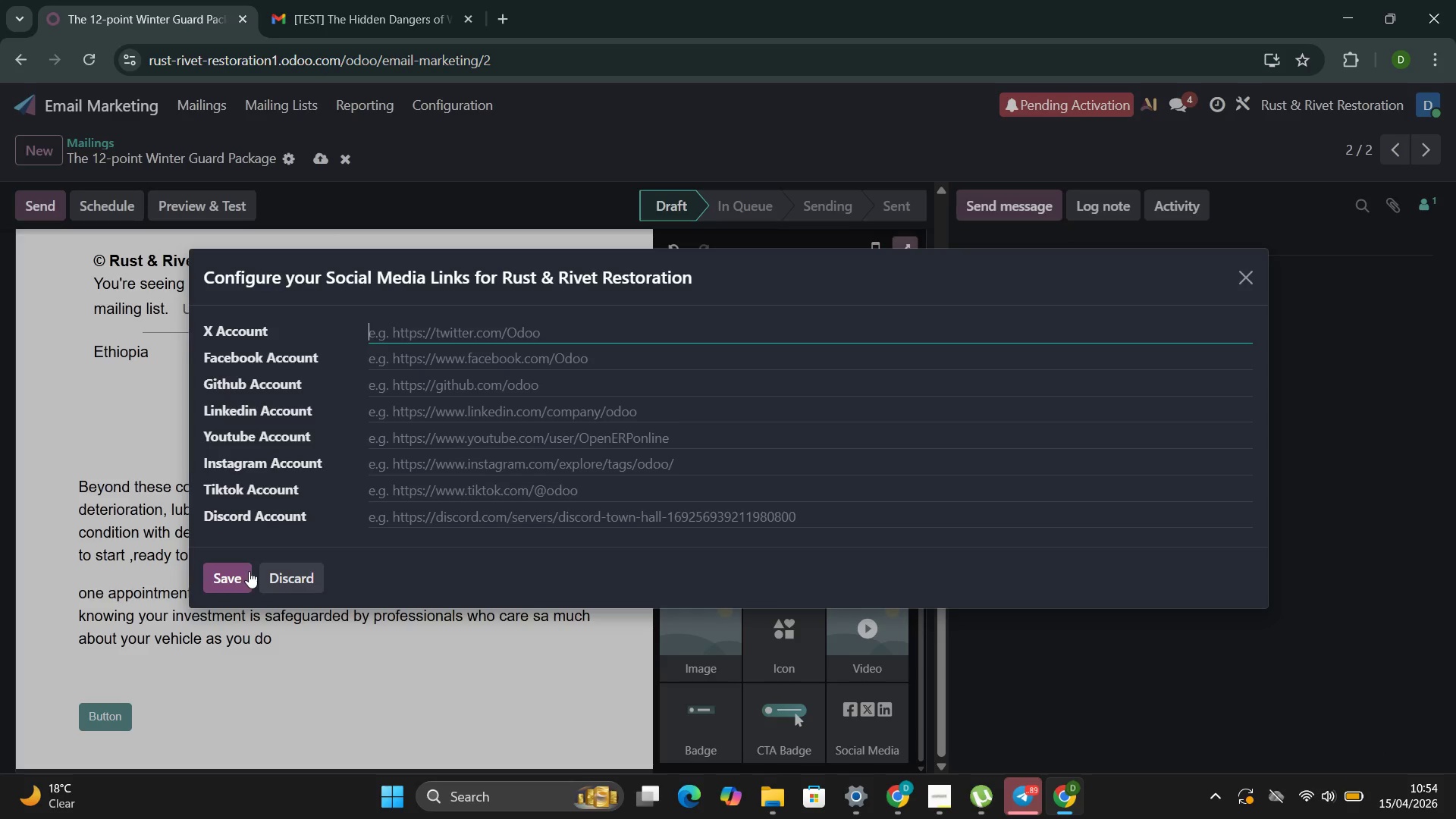 
left_click([290, 575])
 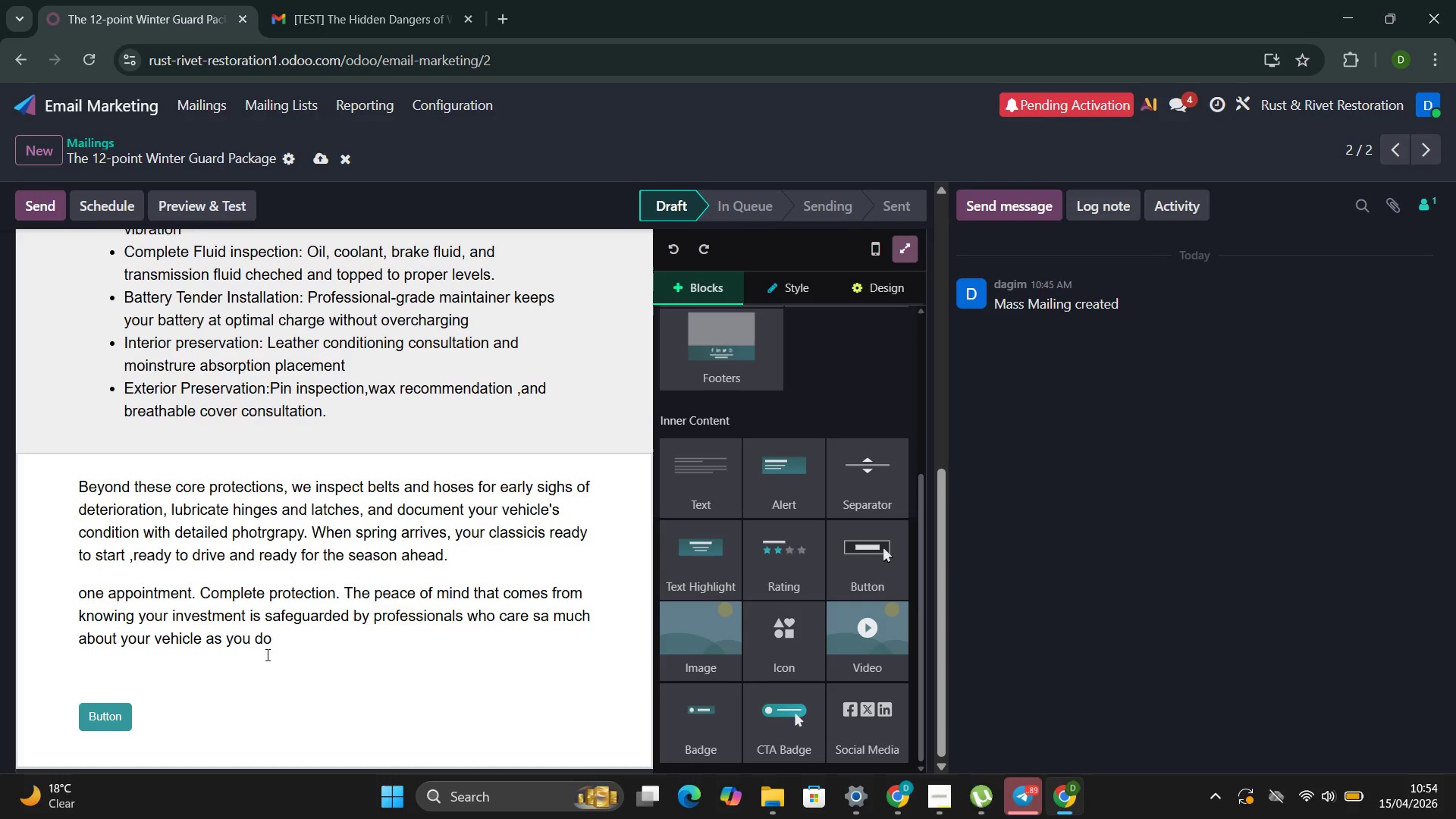 
left_click([266, 654])
 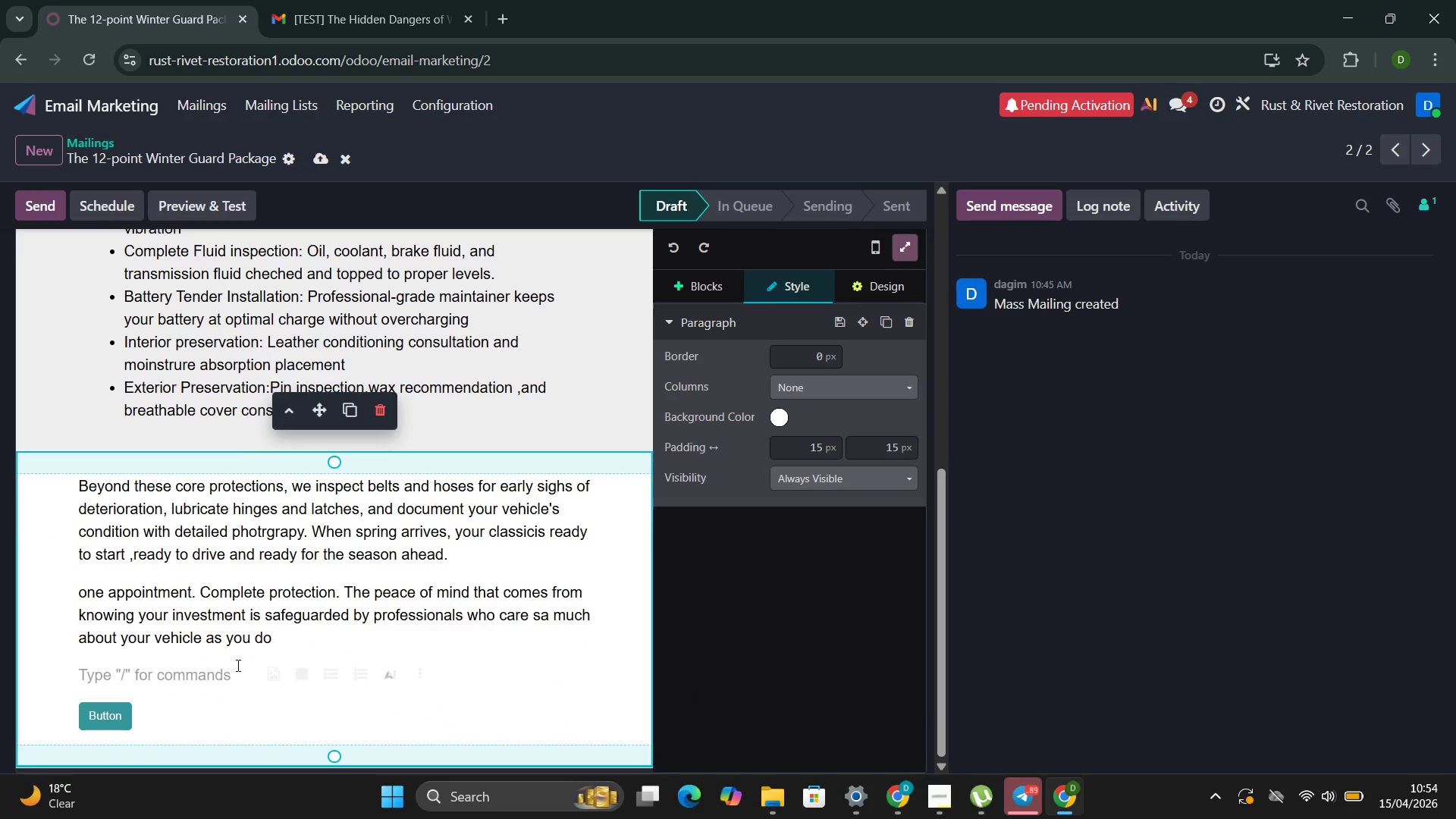 
left_click([185, 687])
 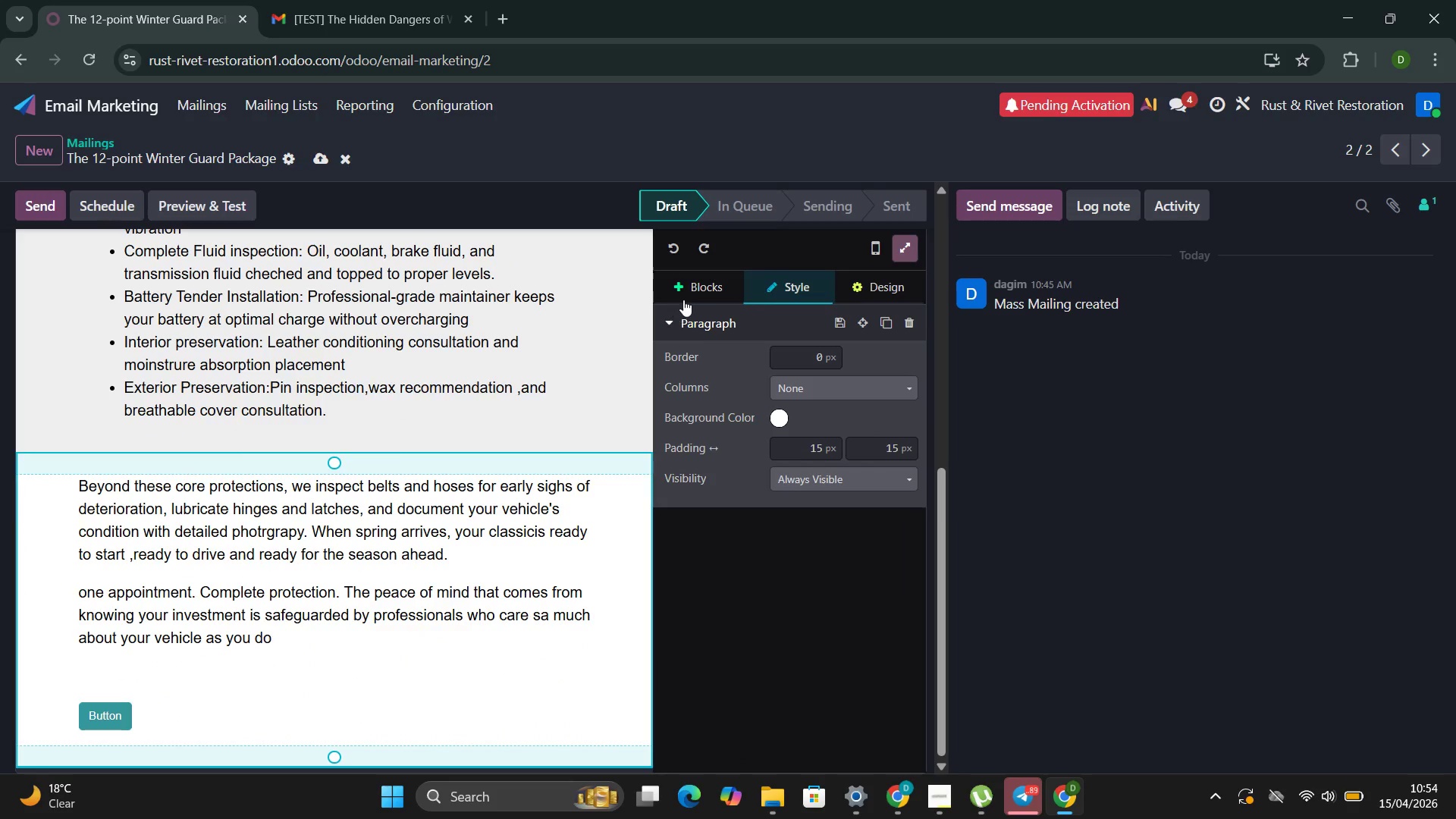 
left_click([693, 287])
 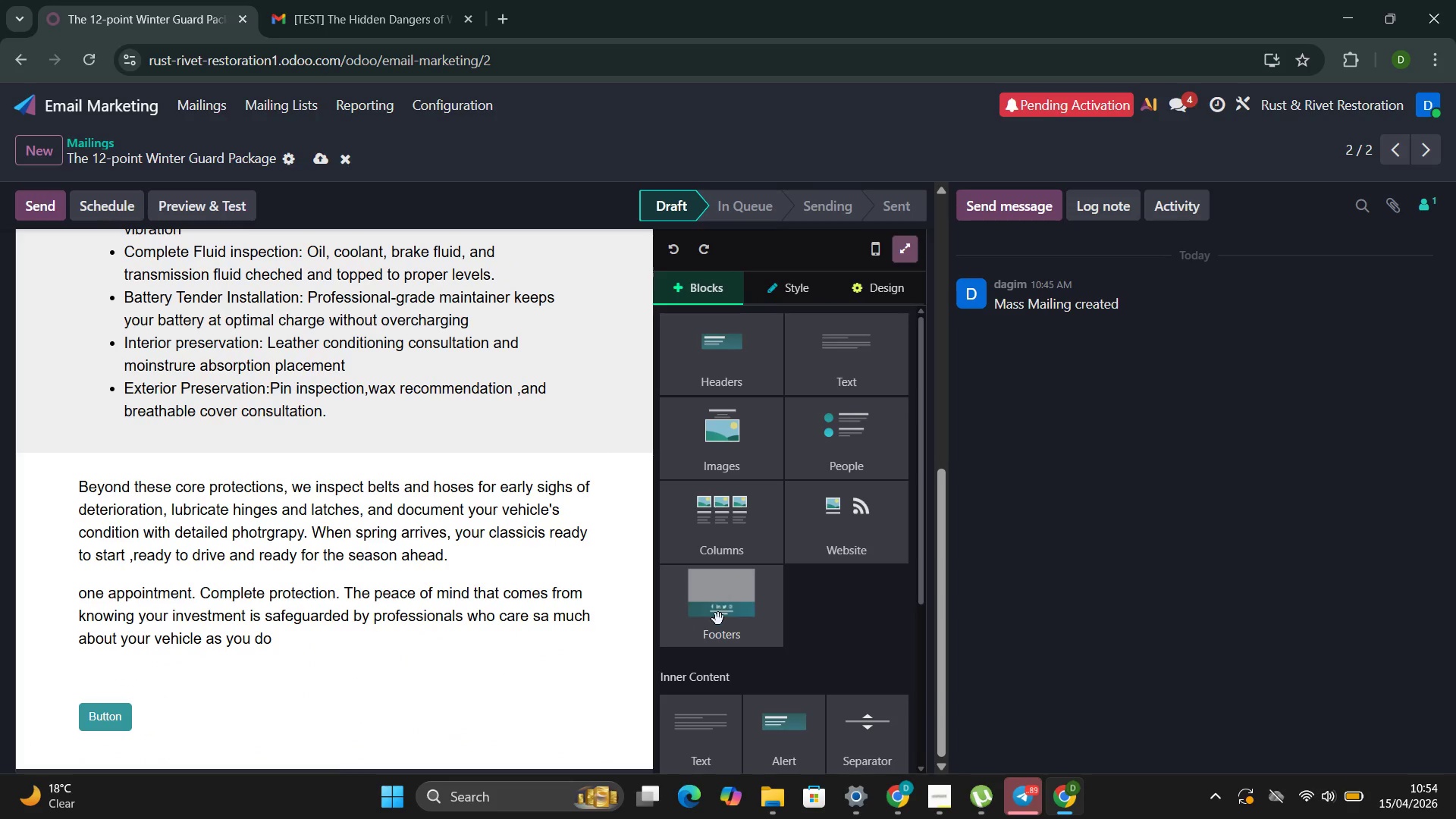 
left_click([717, 628])
 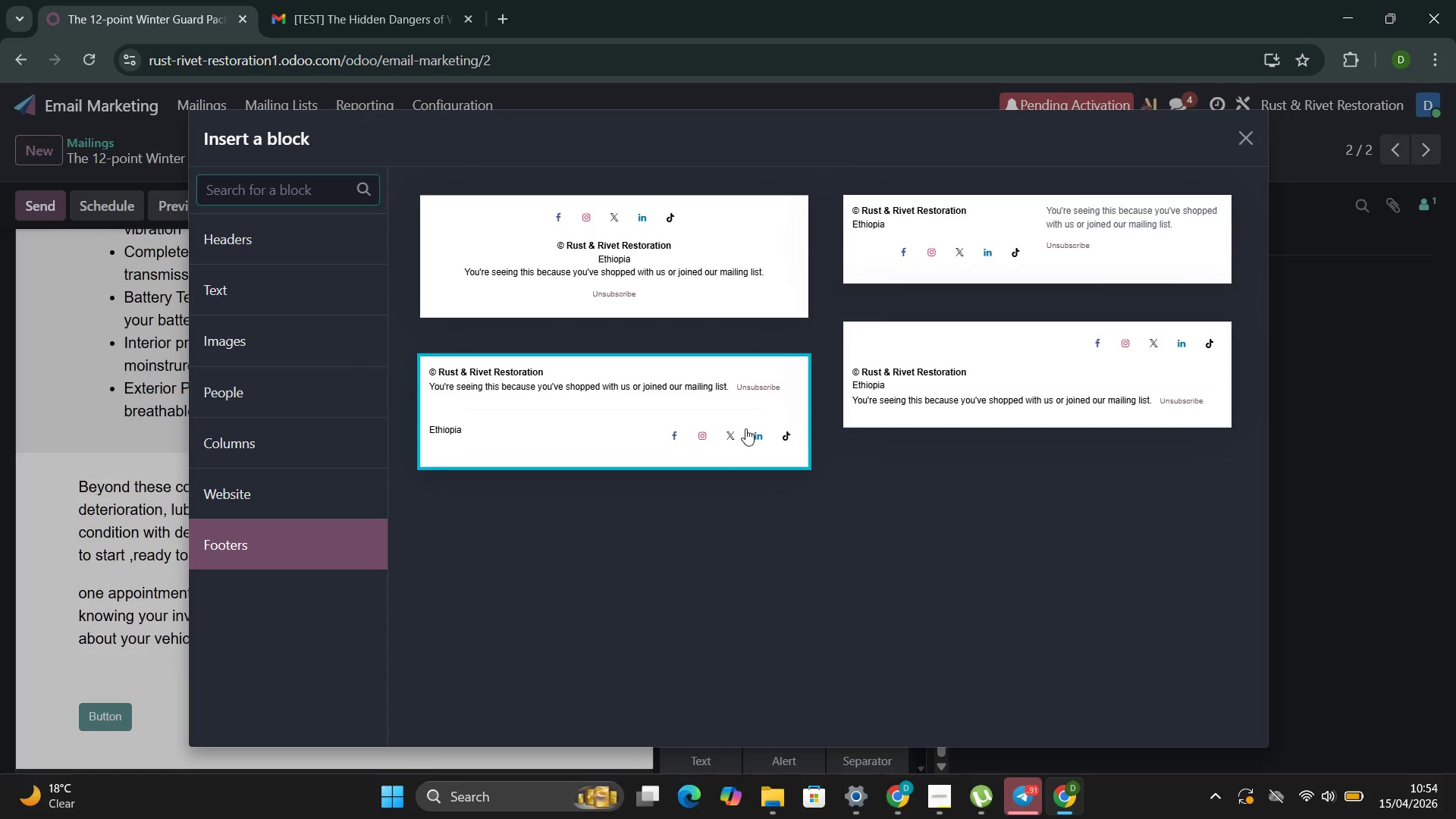 
left_click([739, 422])
 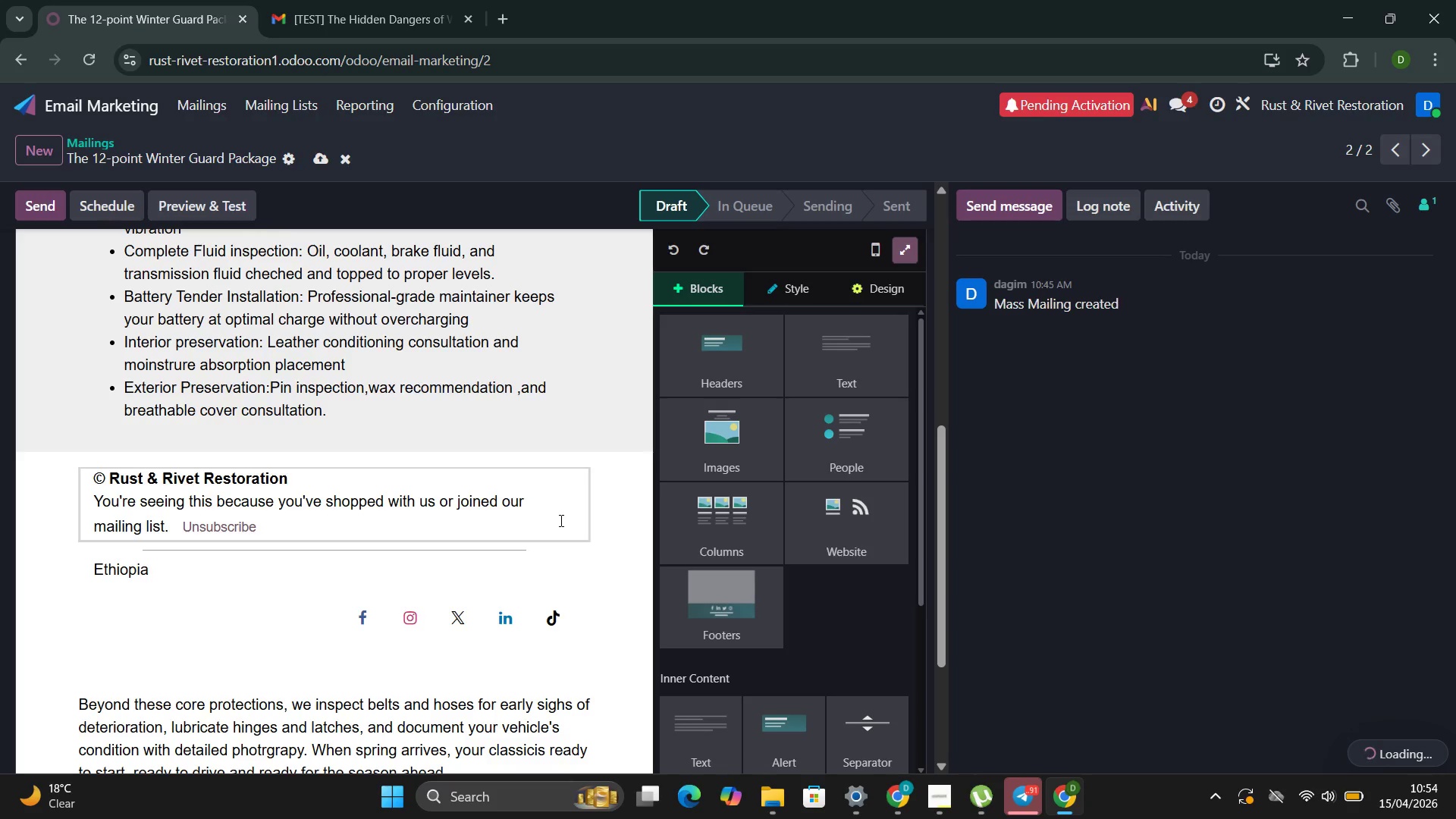 
key(Control+ControlLeft)
 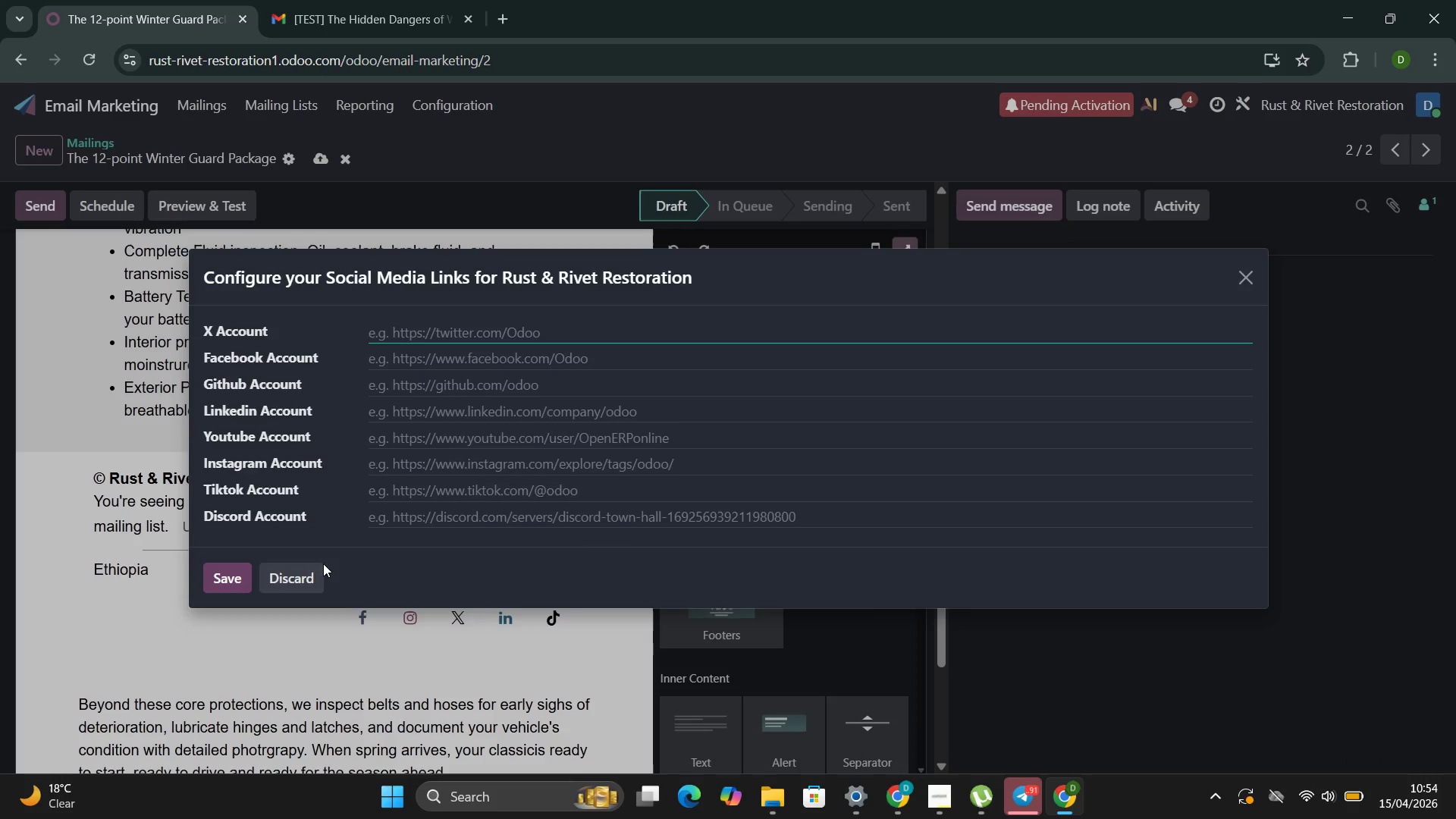 
left_click([306, 569])
 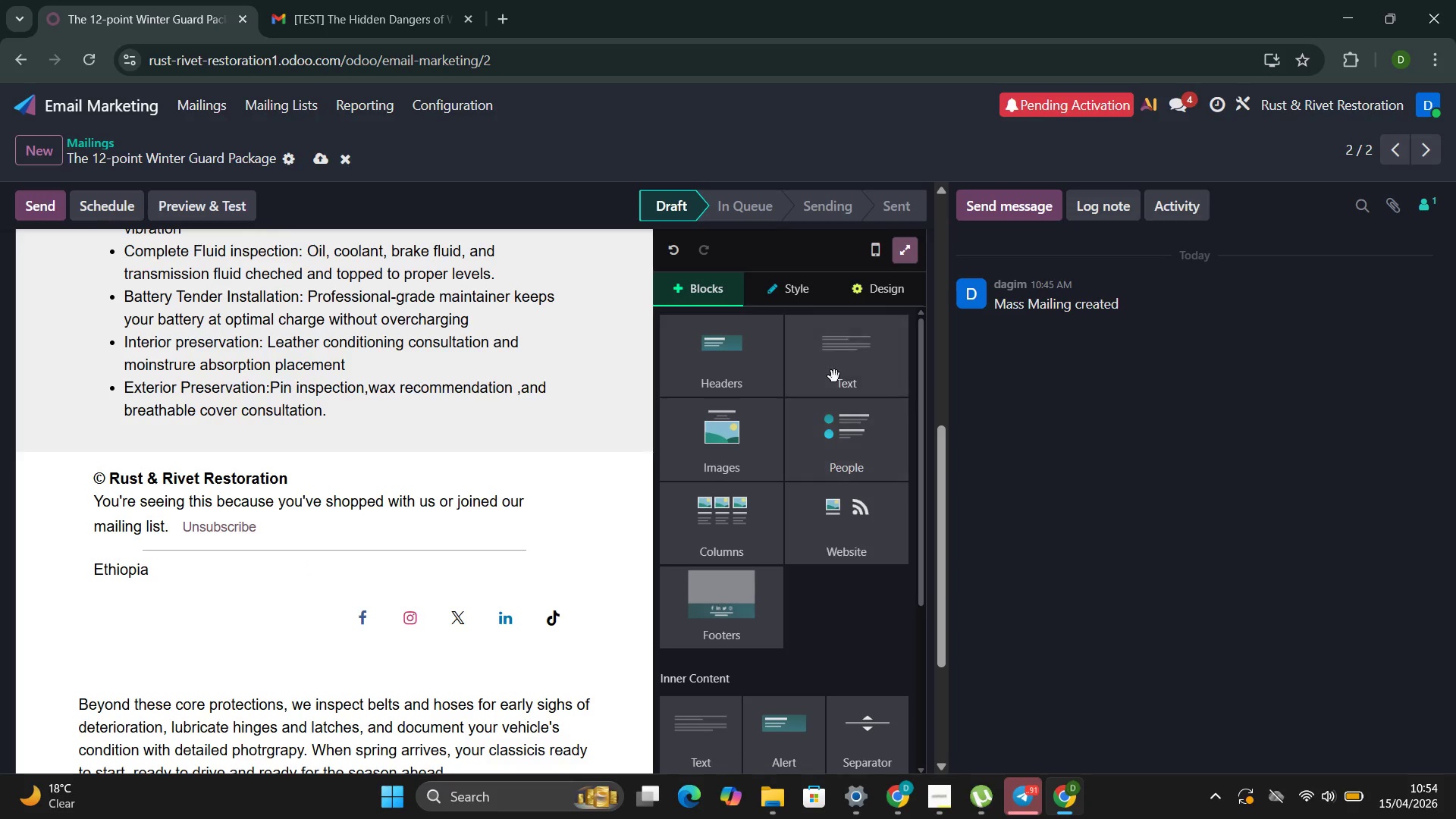 
left_click([839, 369])
 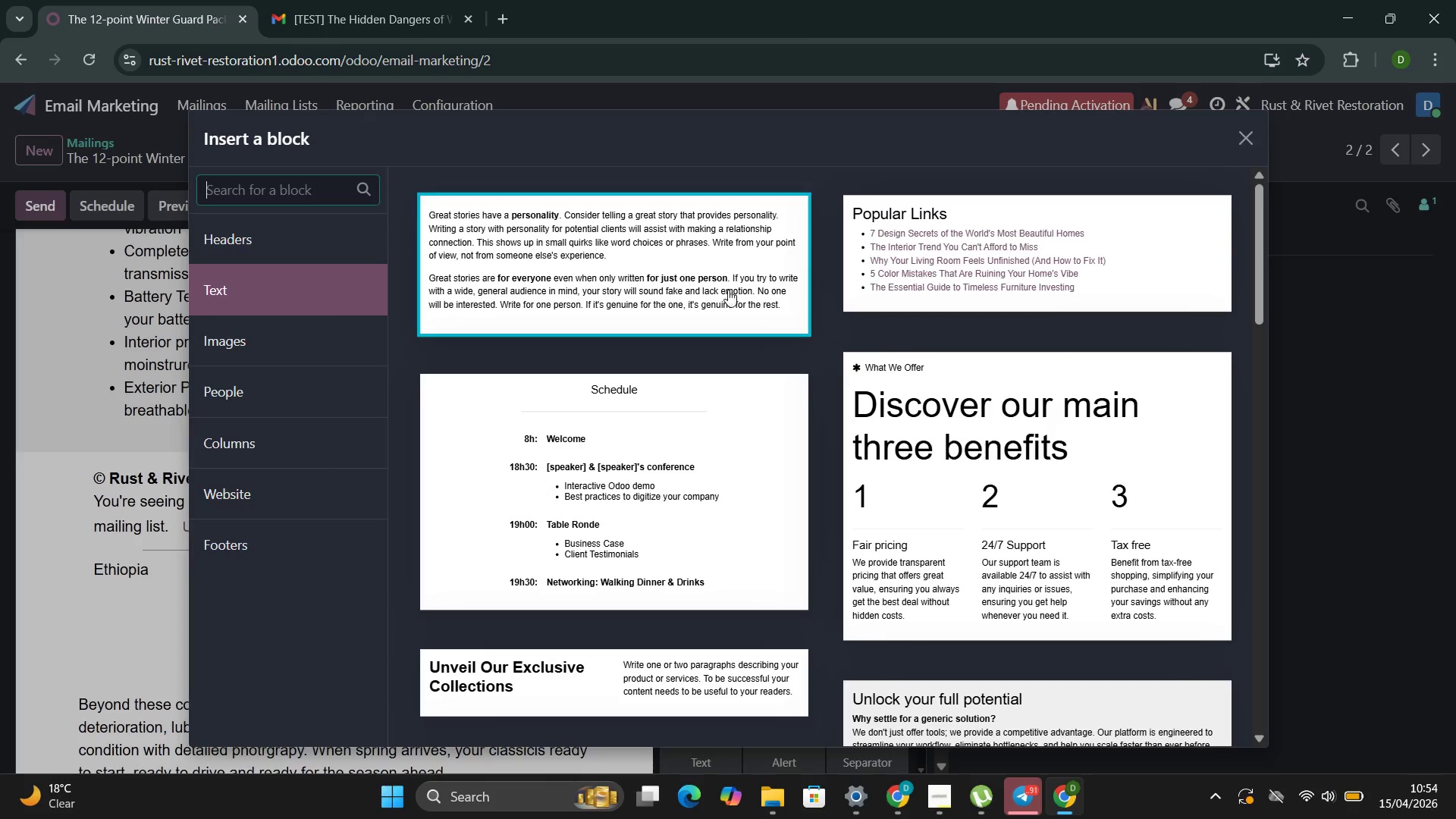 
left_click([691, 280])
 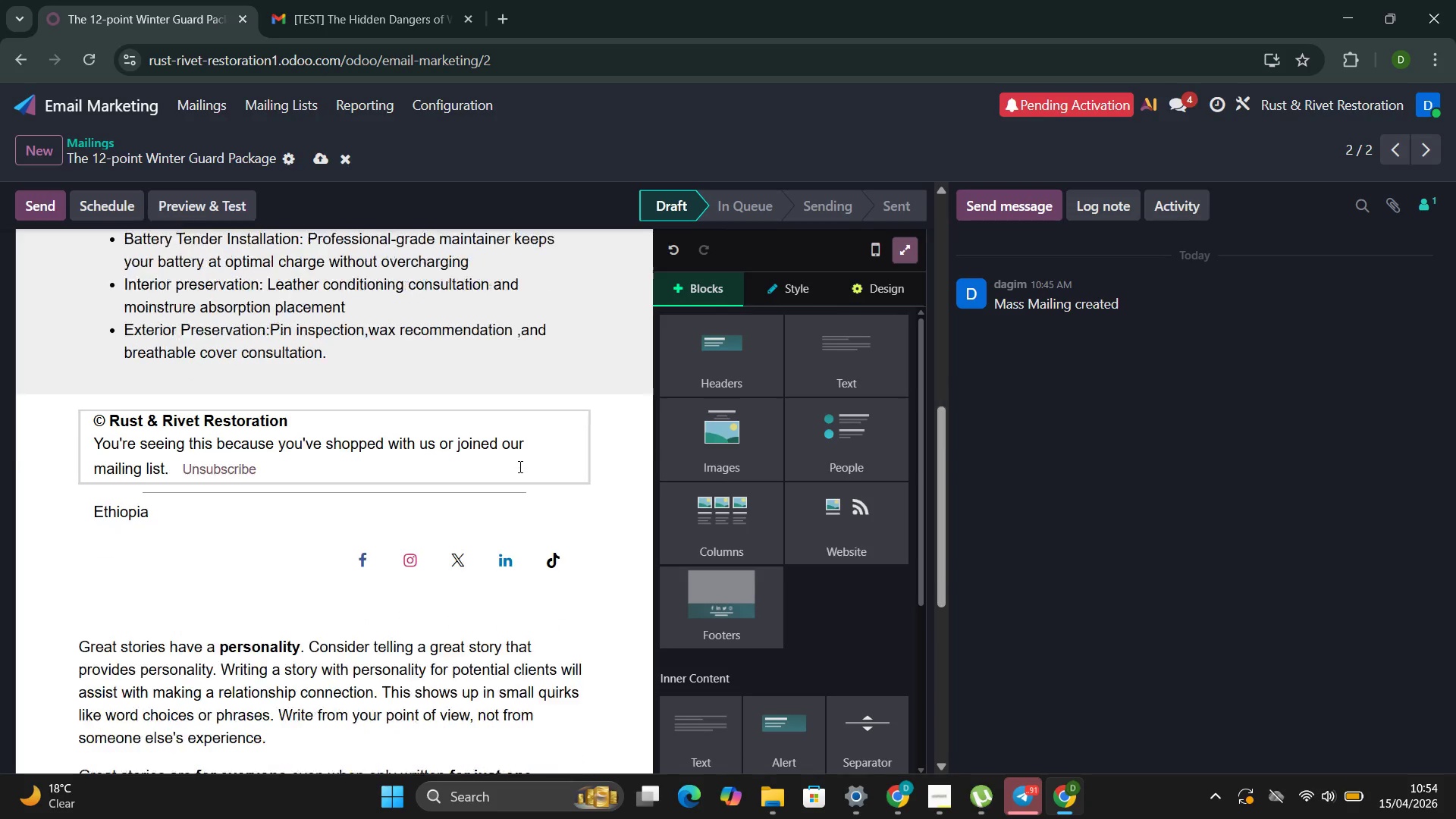 
key(Control+Z)
 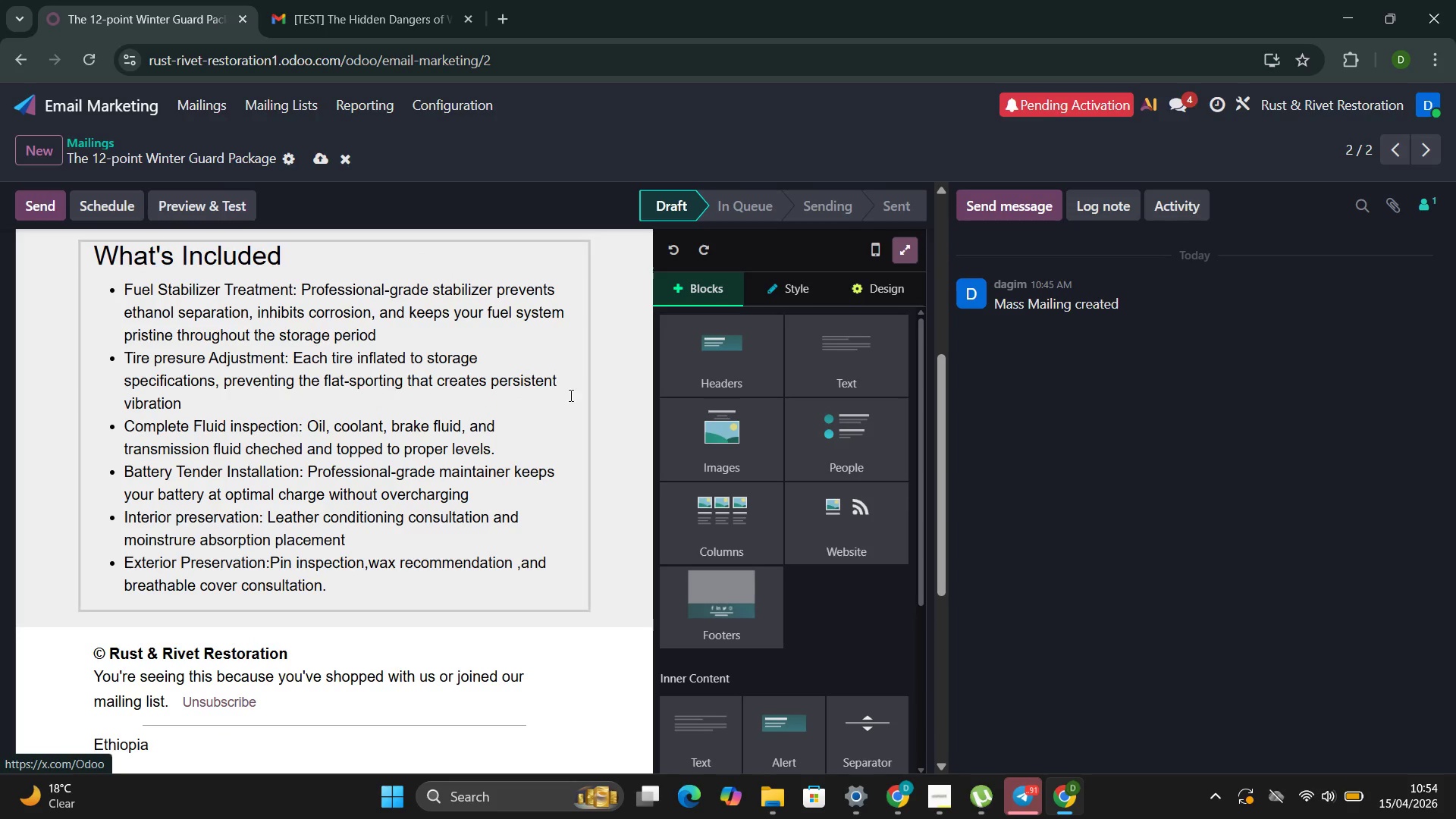 
left_click([576, 403])
 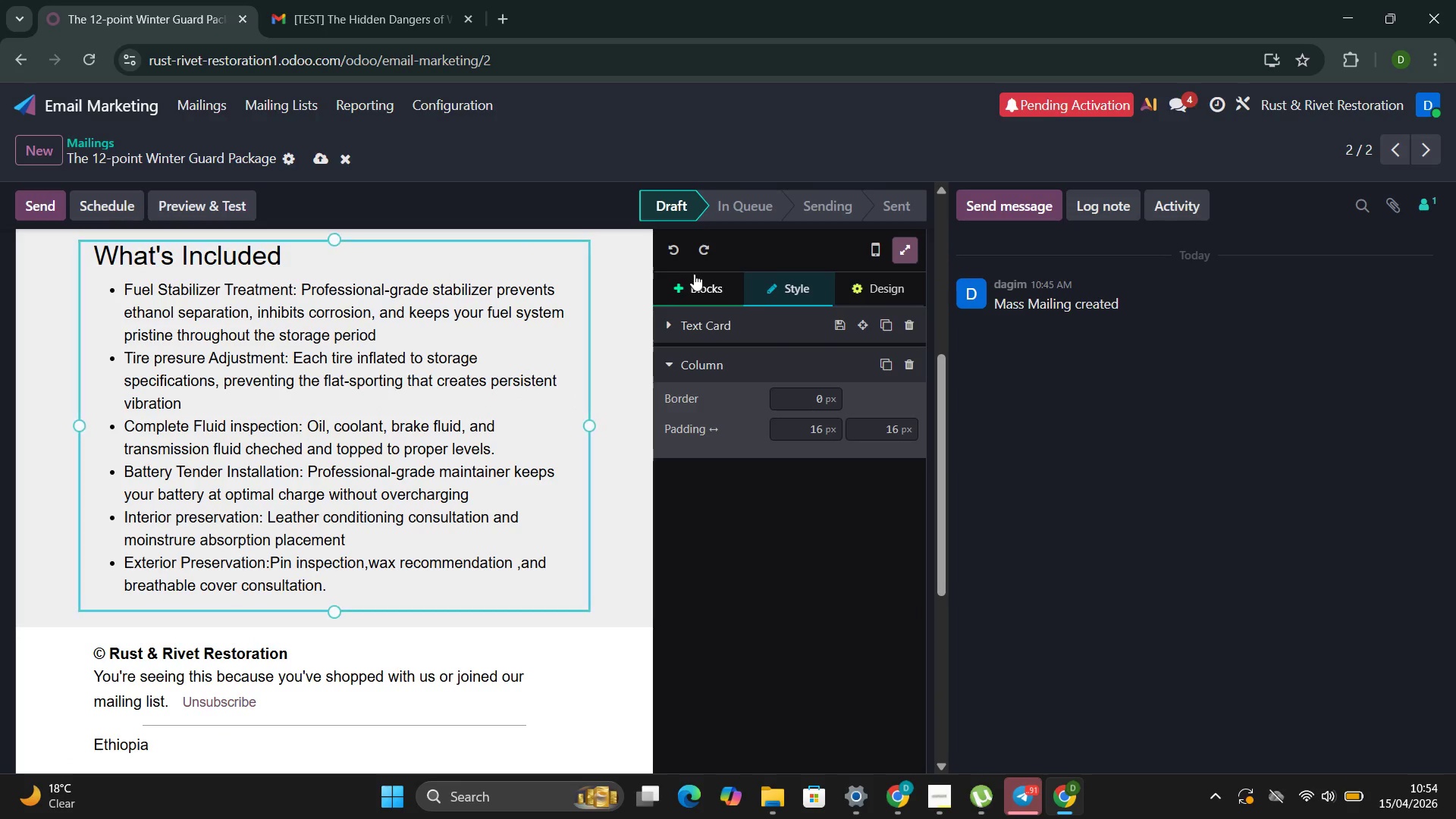 
left_click([694, 275])
 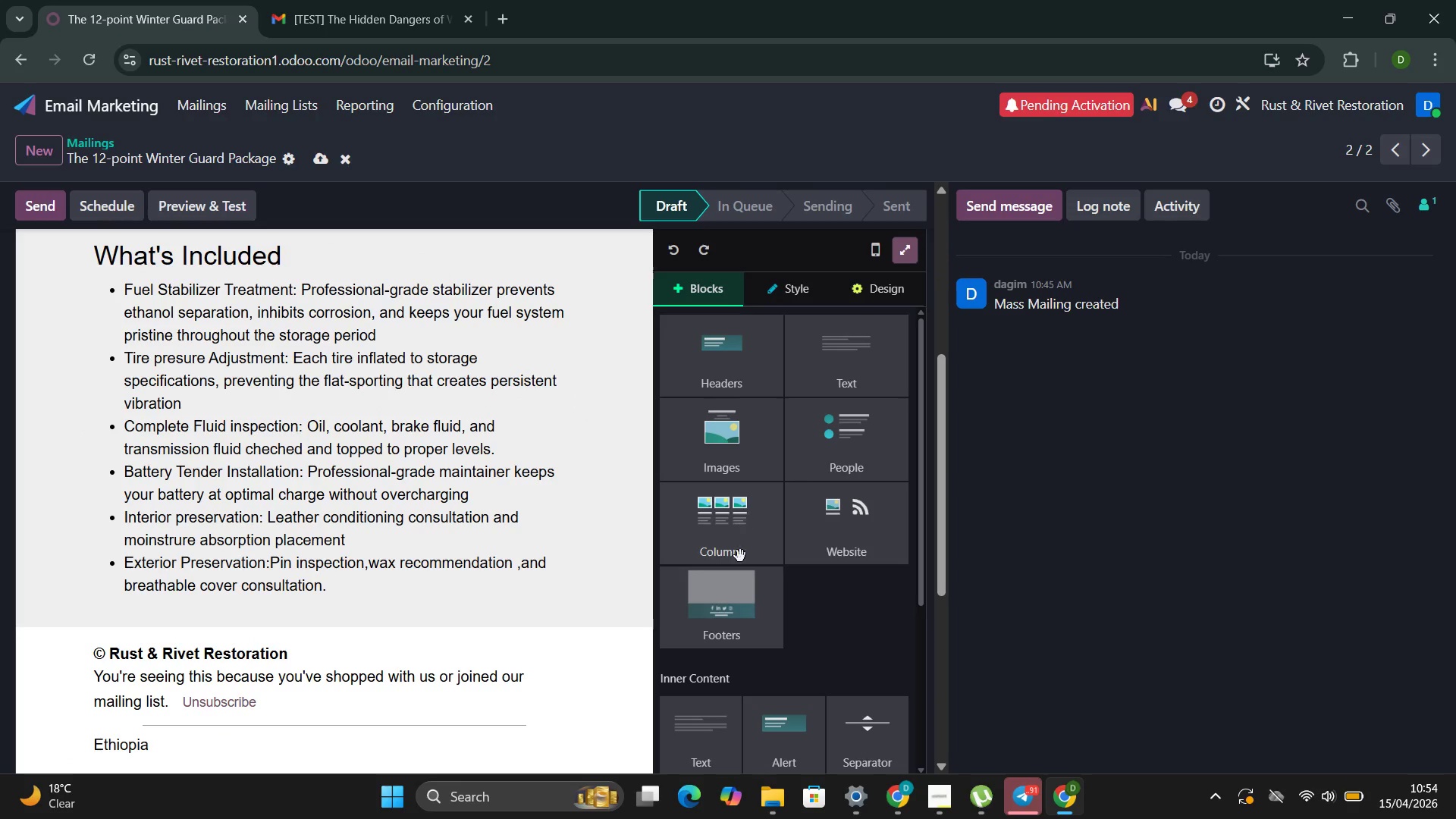 
left_click([730, 643])
 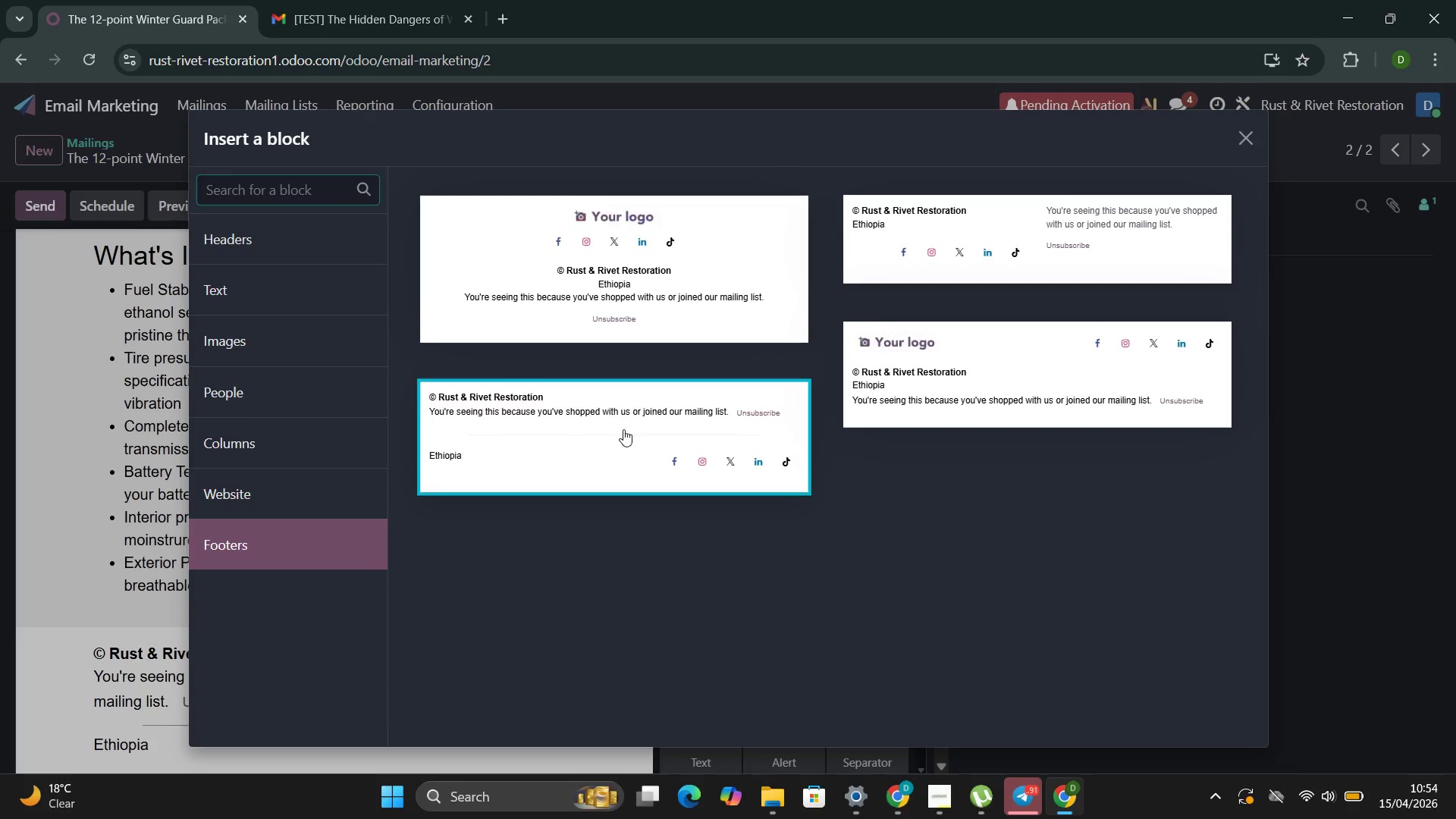 
left_click([623, 428])
 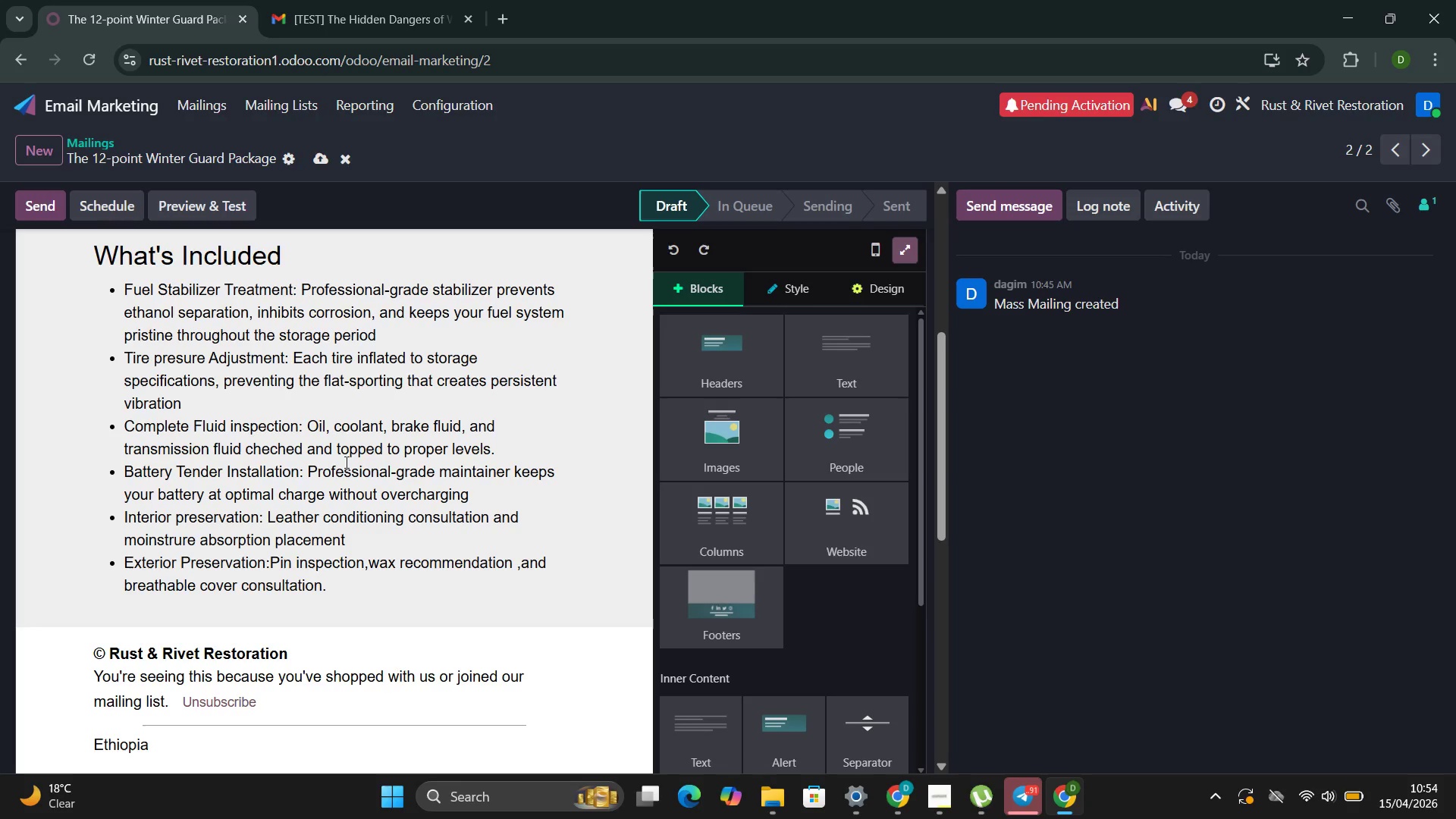 
mouse_move([284, 487])
 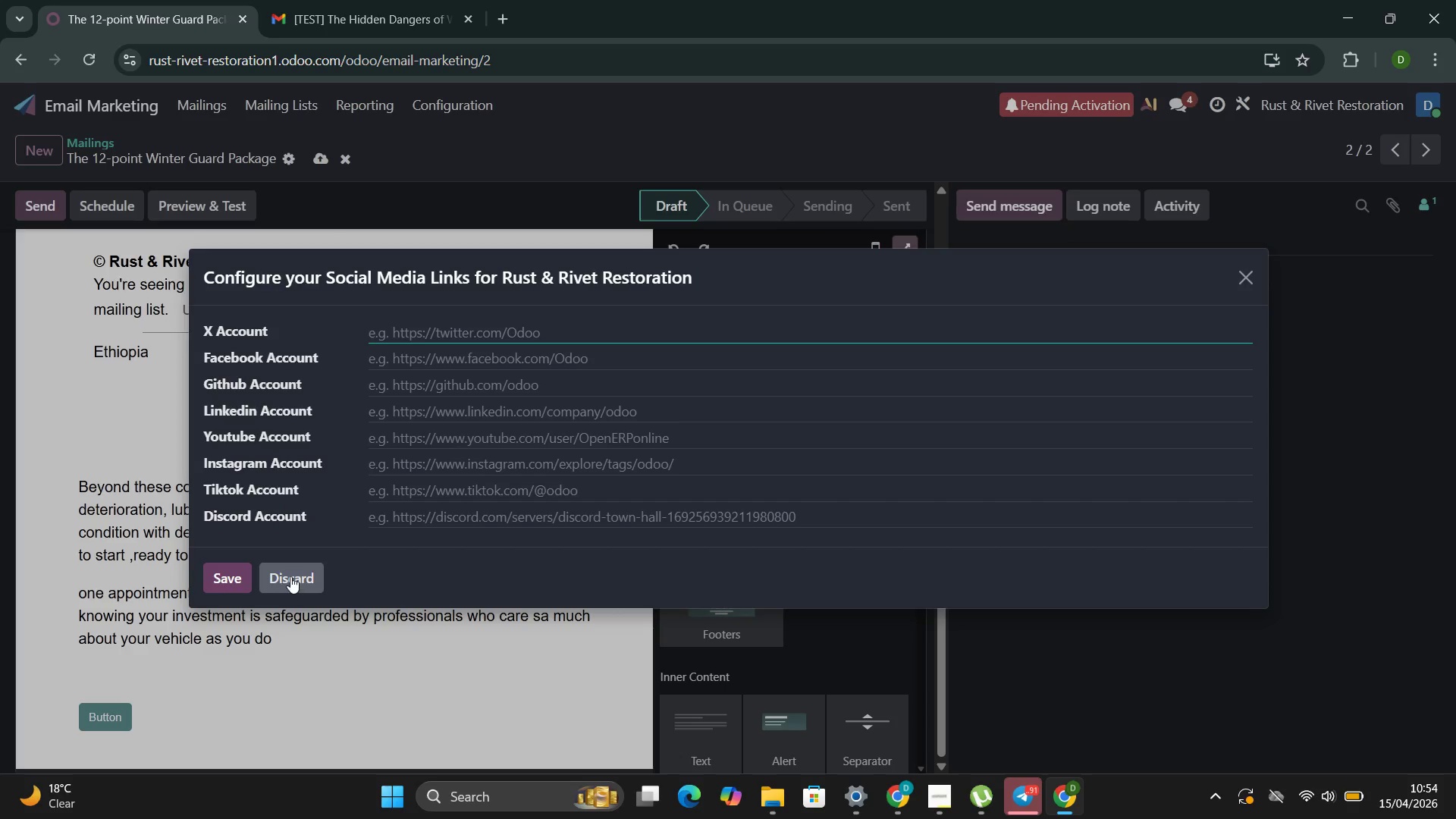 
left_click([290, 576])
 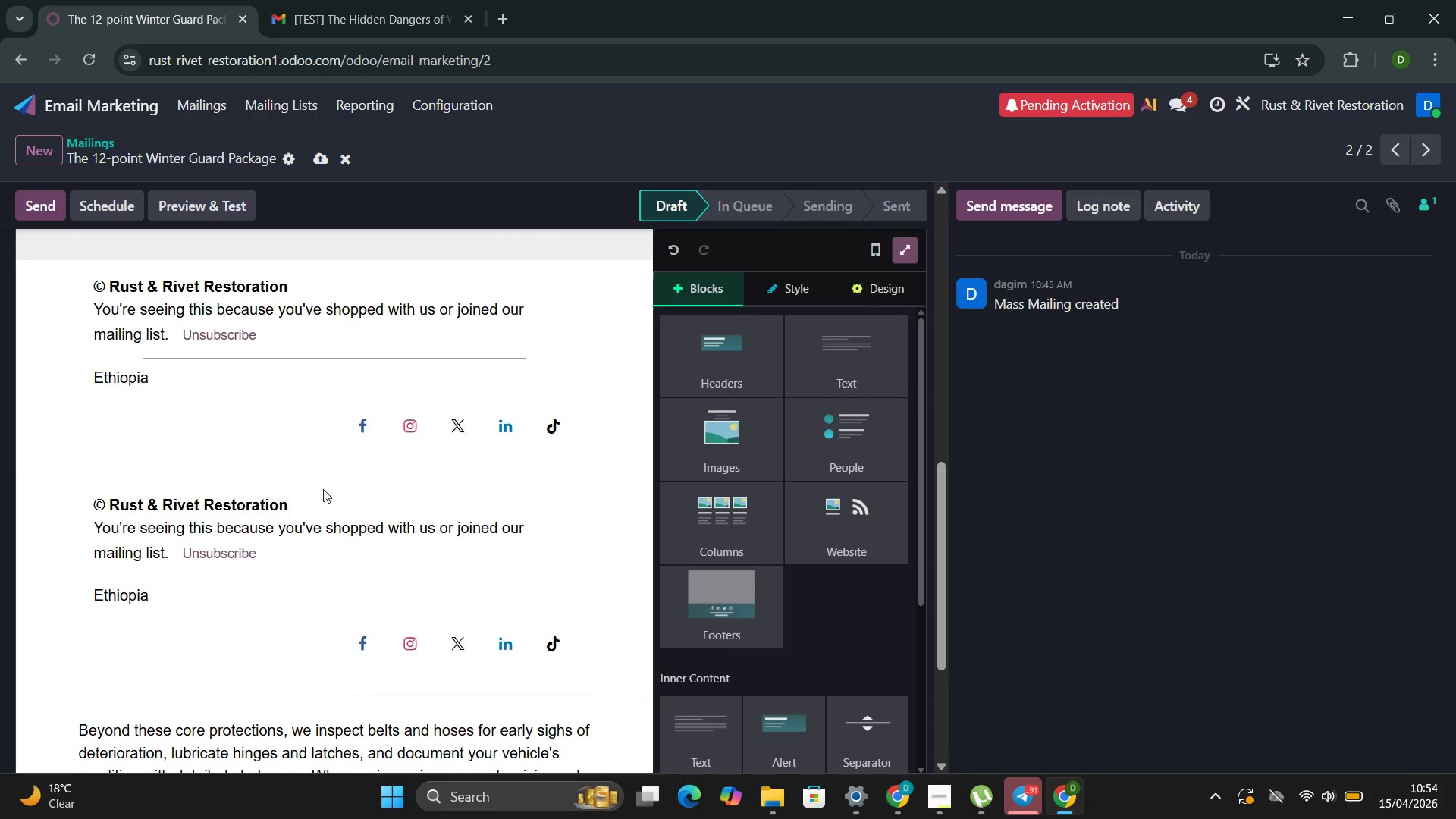 
key(Control+Z)
 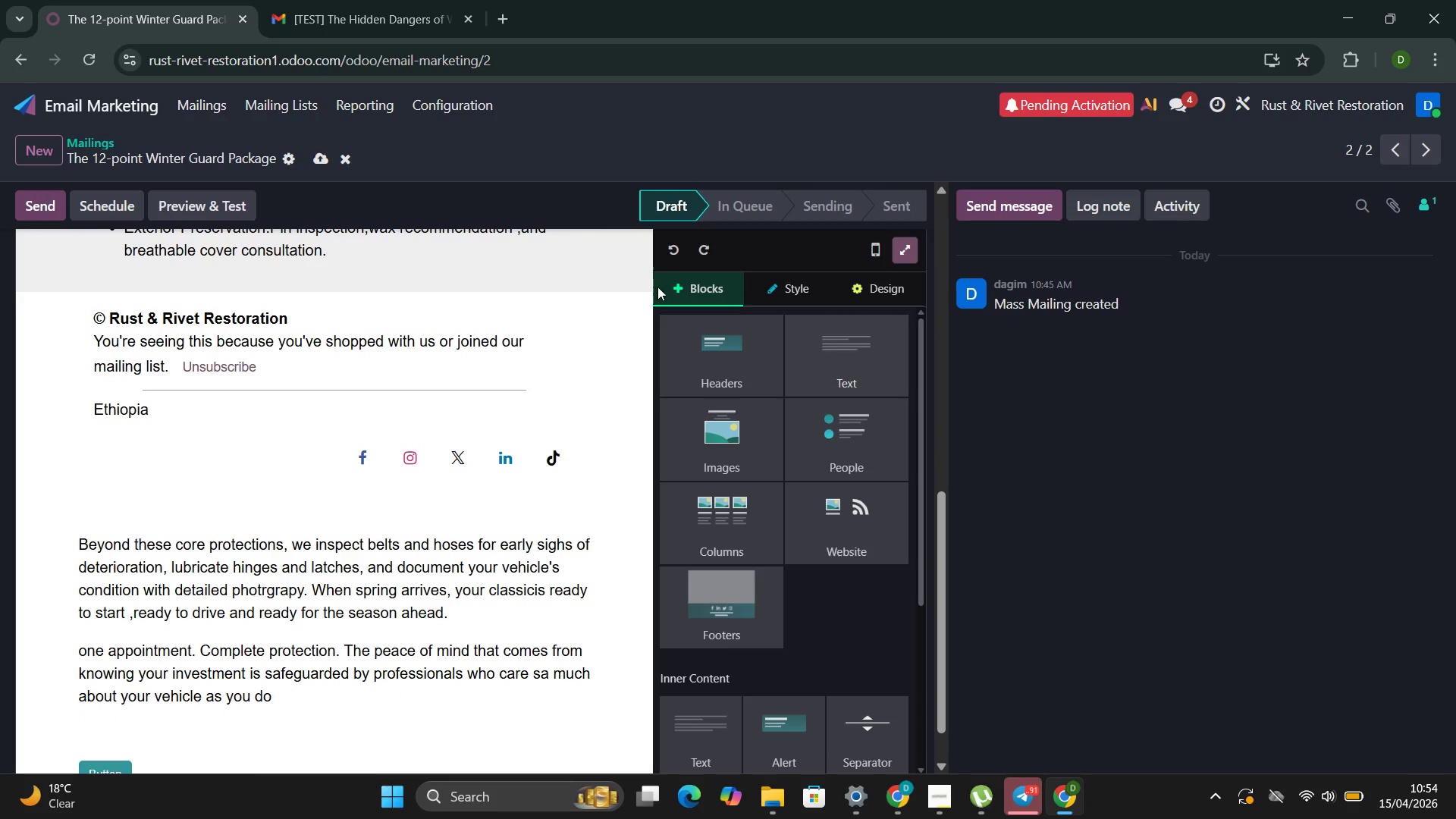 
wait(5.31)
 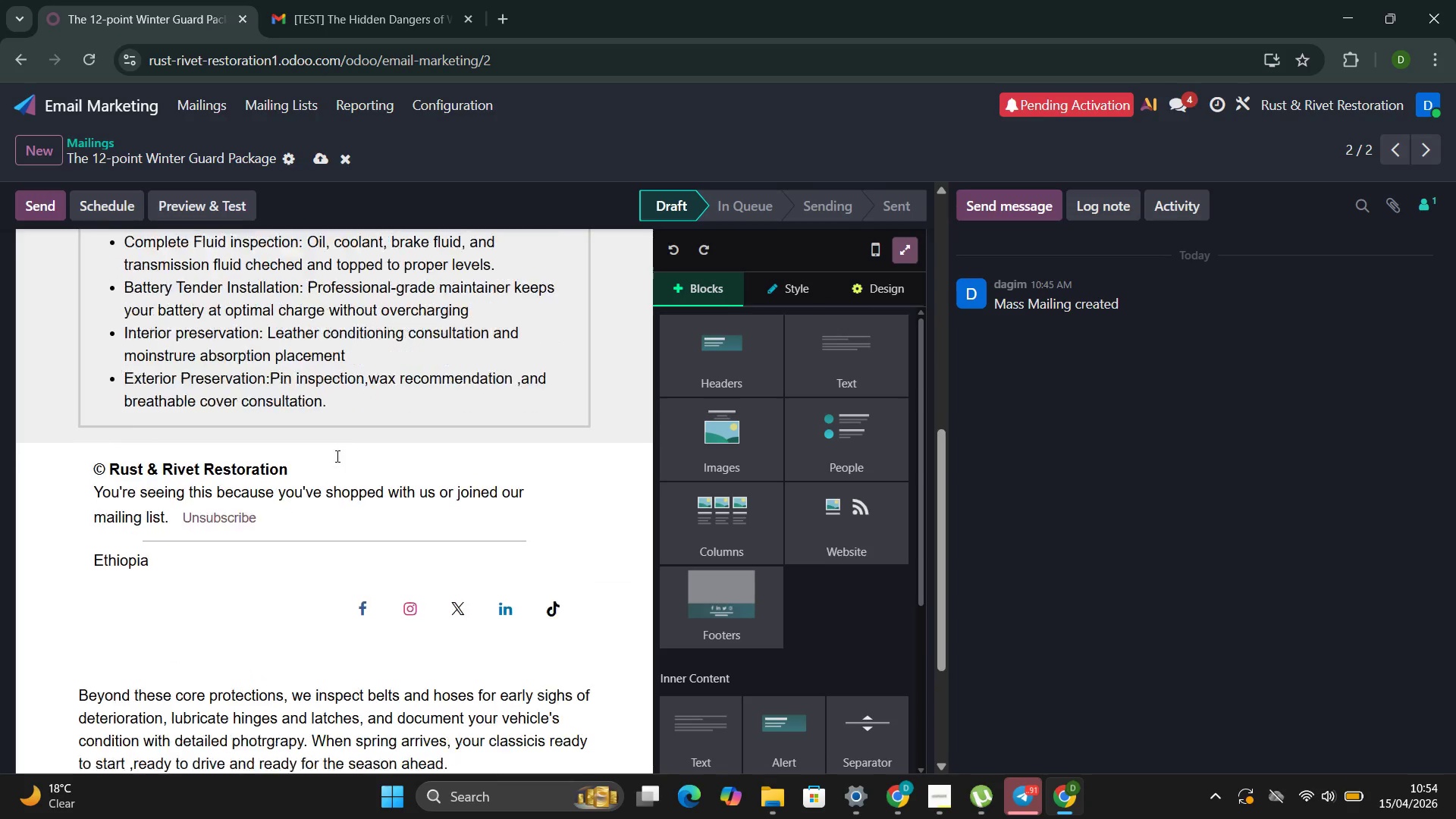 
left_click([524, 275])
 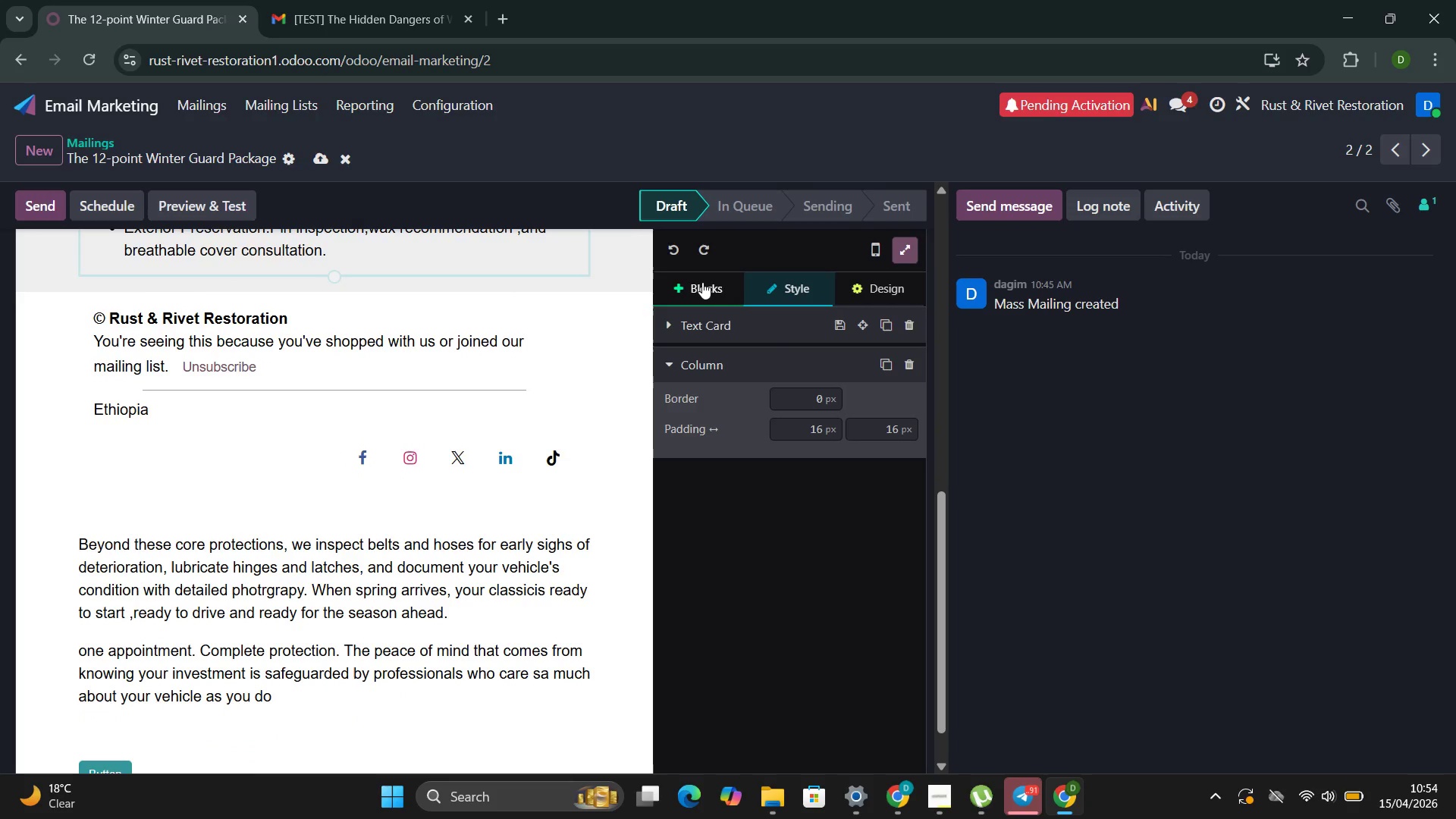 
left_click([702, 282])
 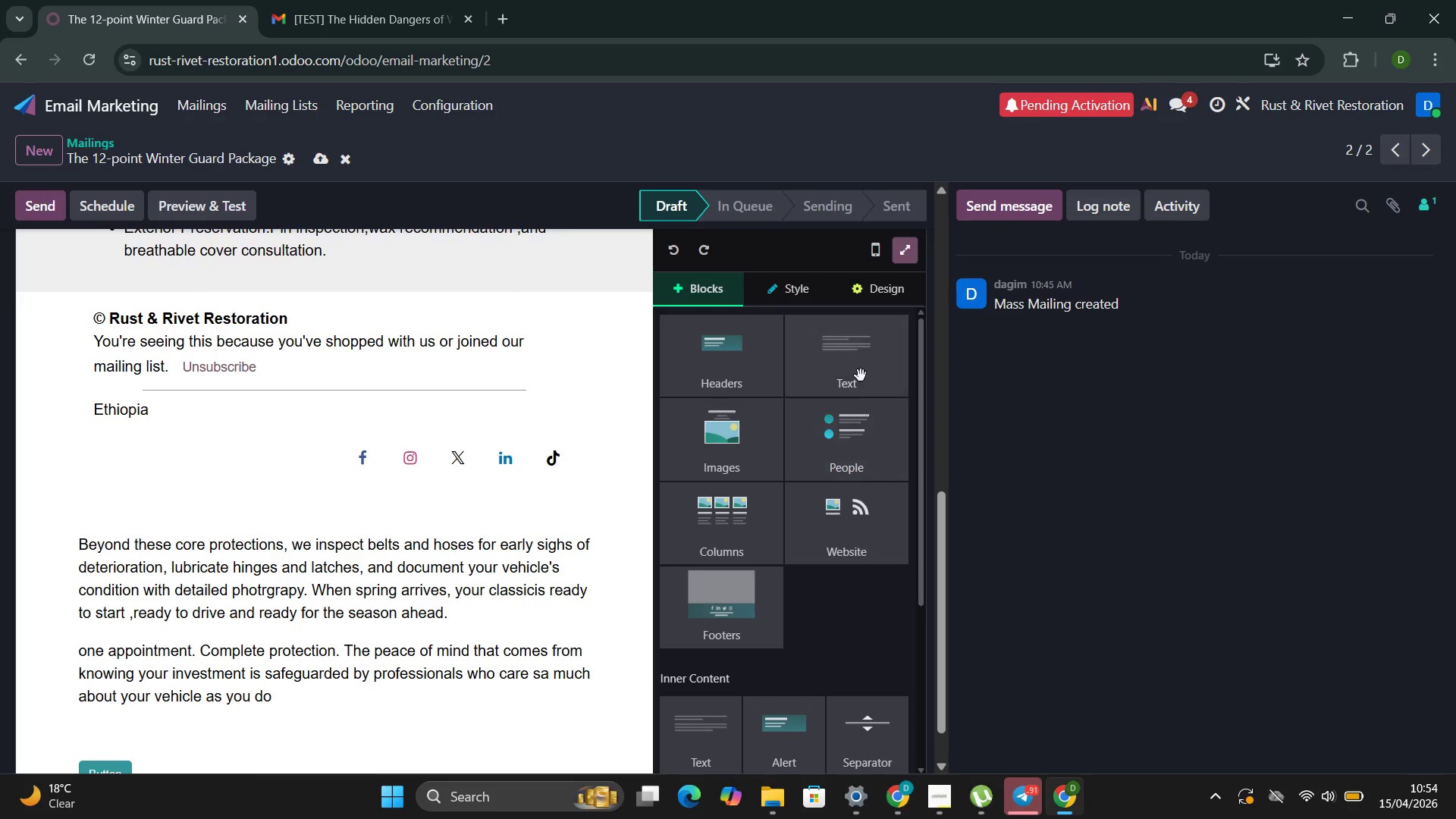 
left_click([861, 375])
 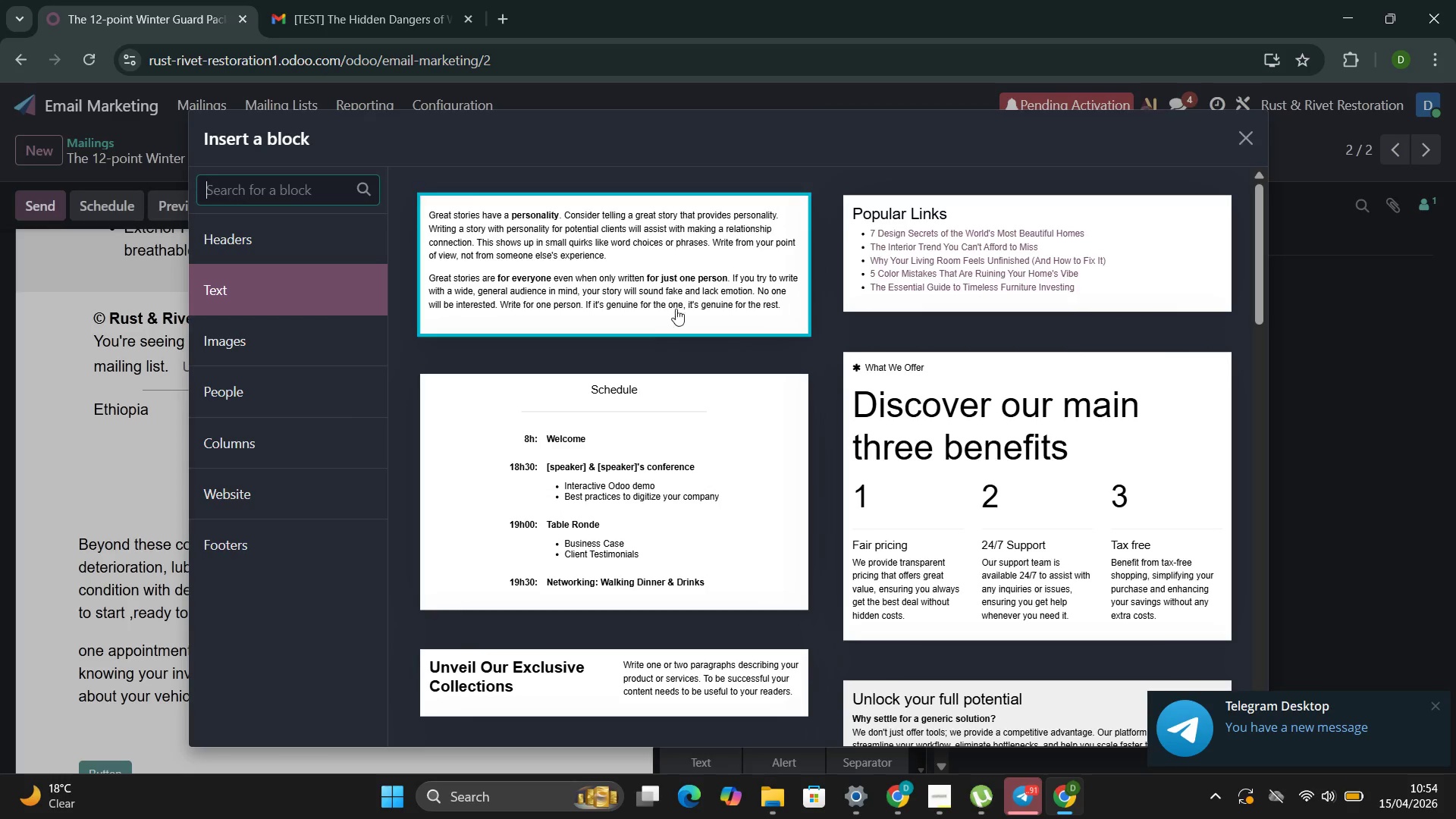 
left_click([692, 277])
 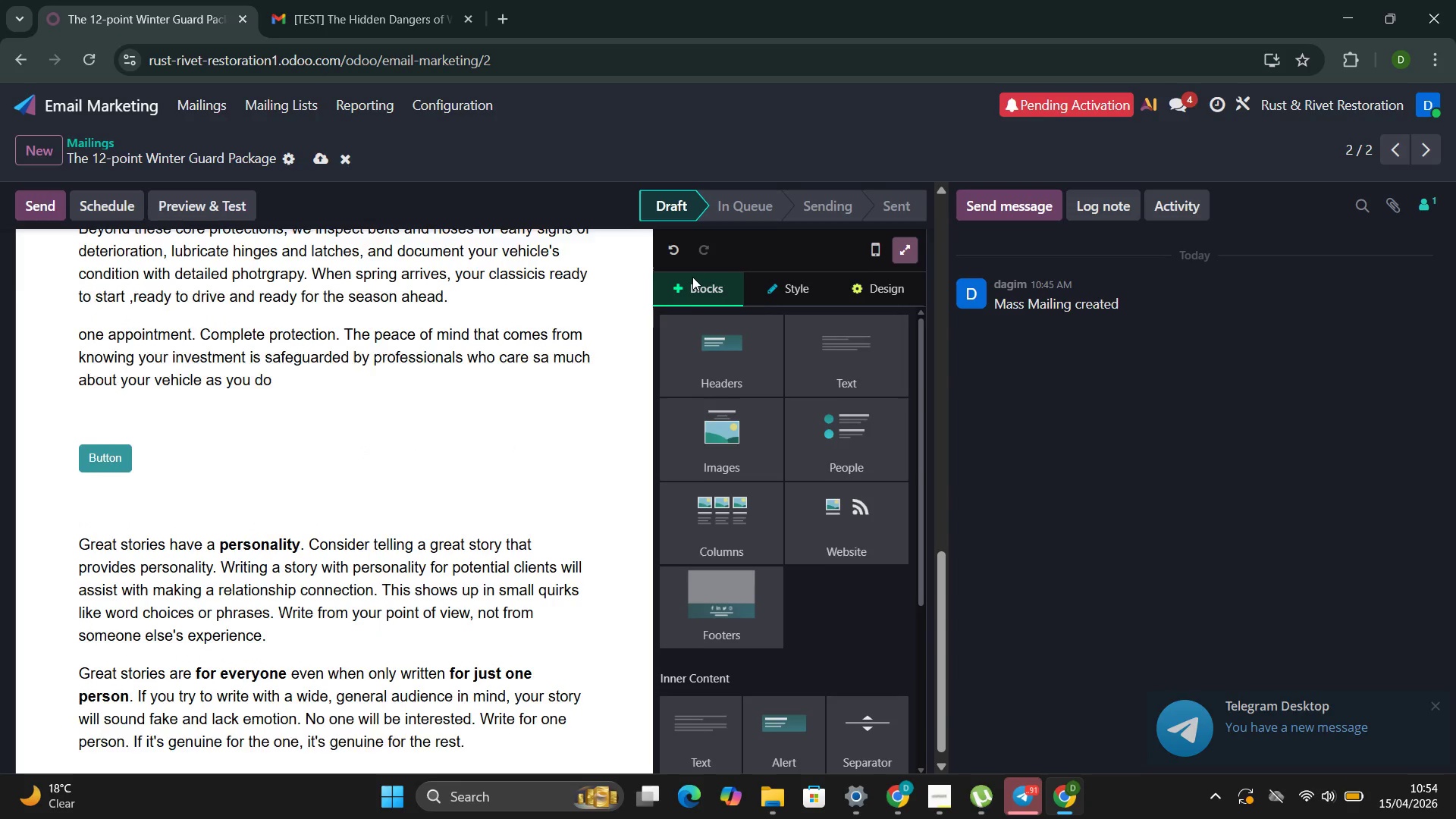 
wait(6.25)
 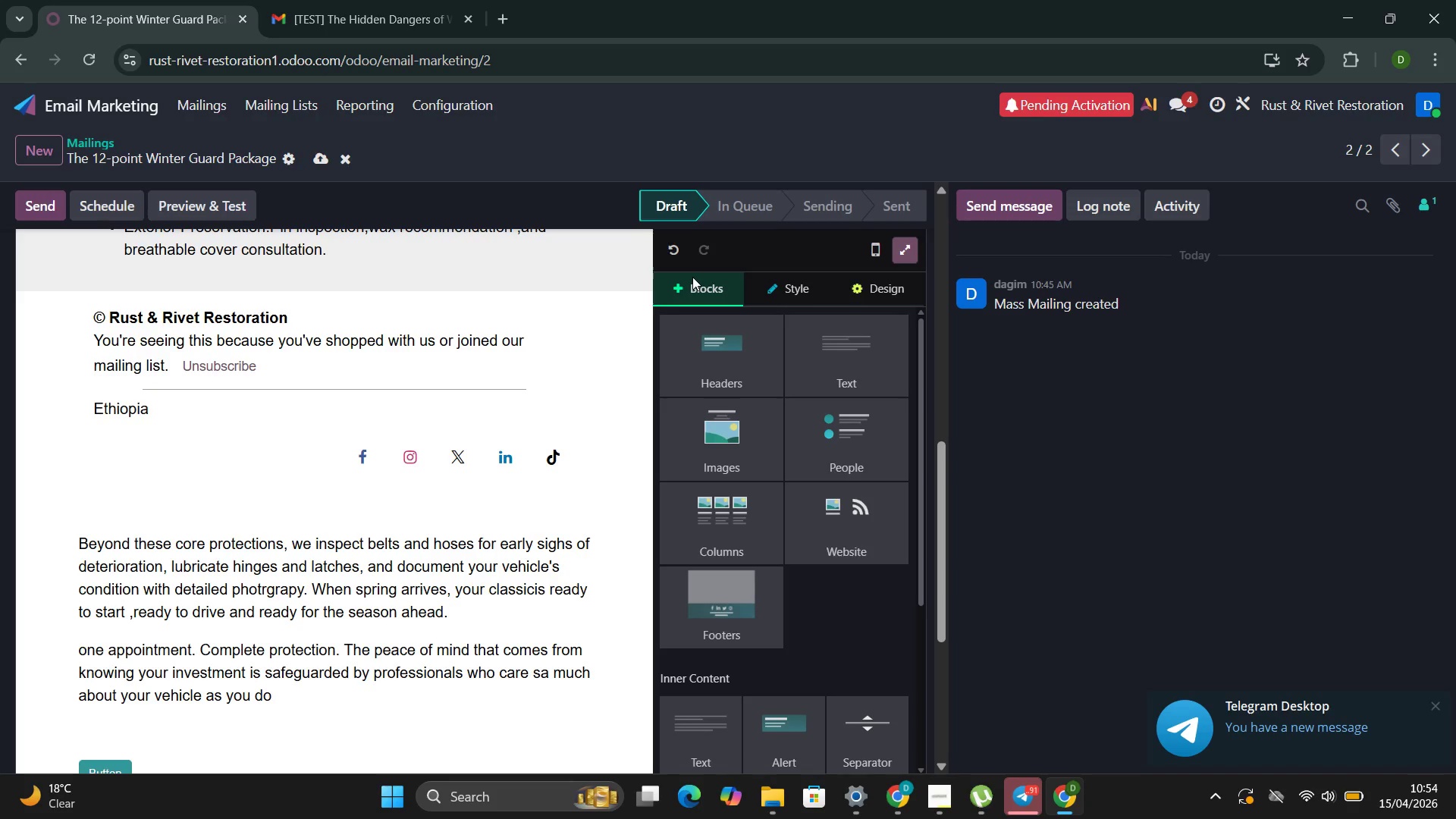 
key(Control+Z)
 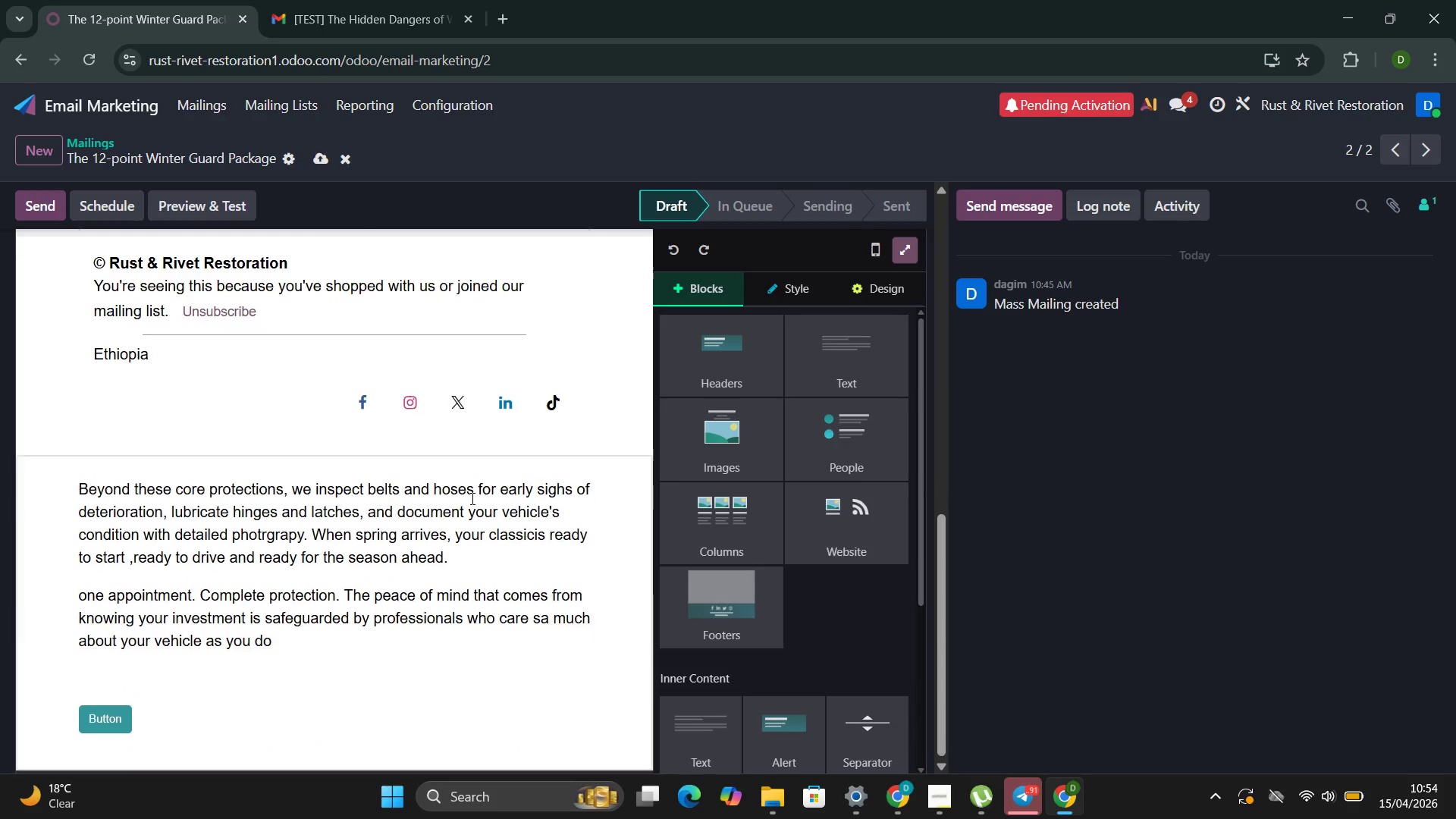 
left_click([415, 613])
 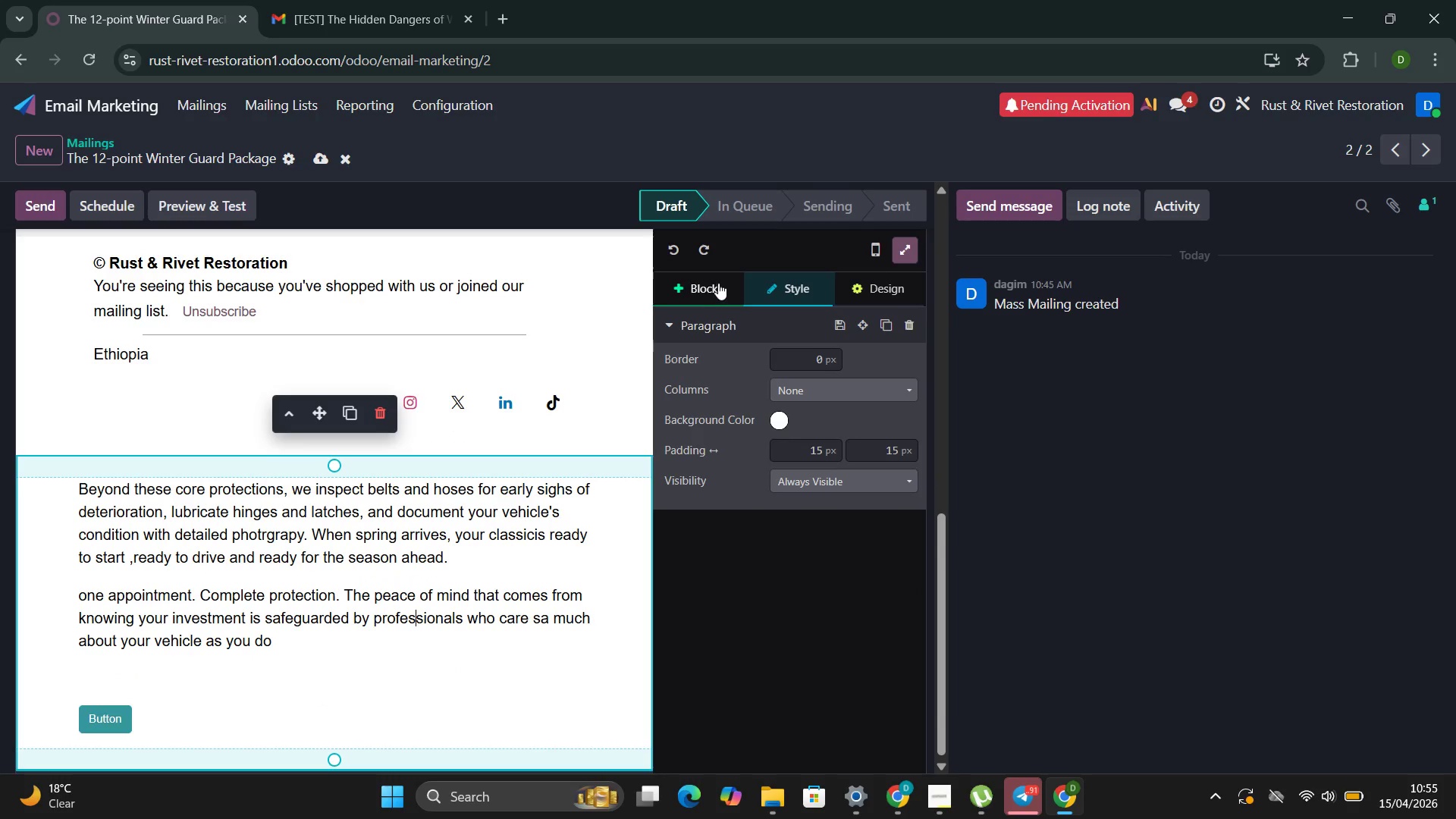 
left_click([711, 281])
 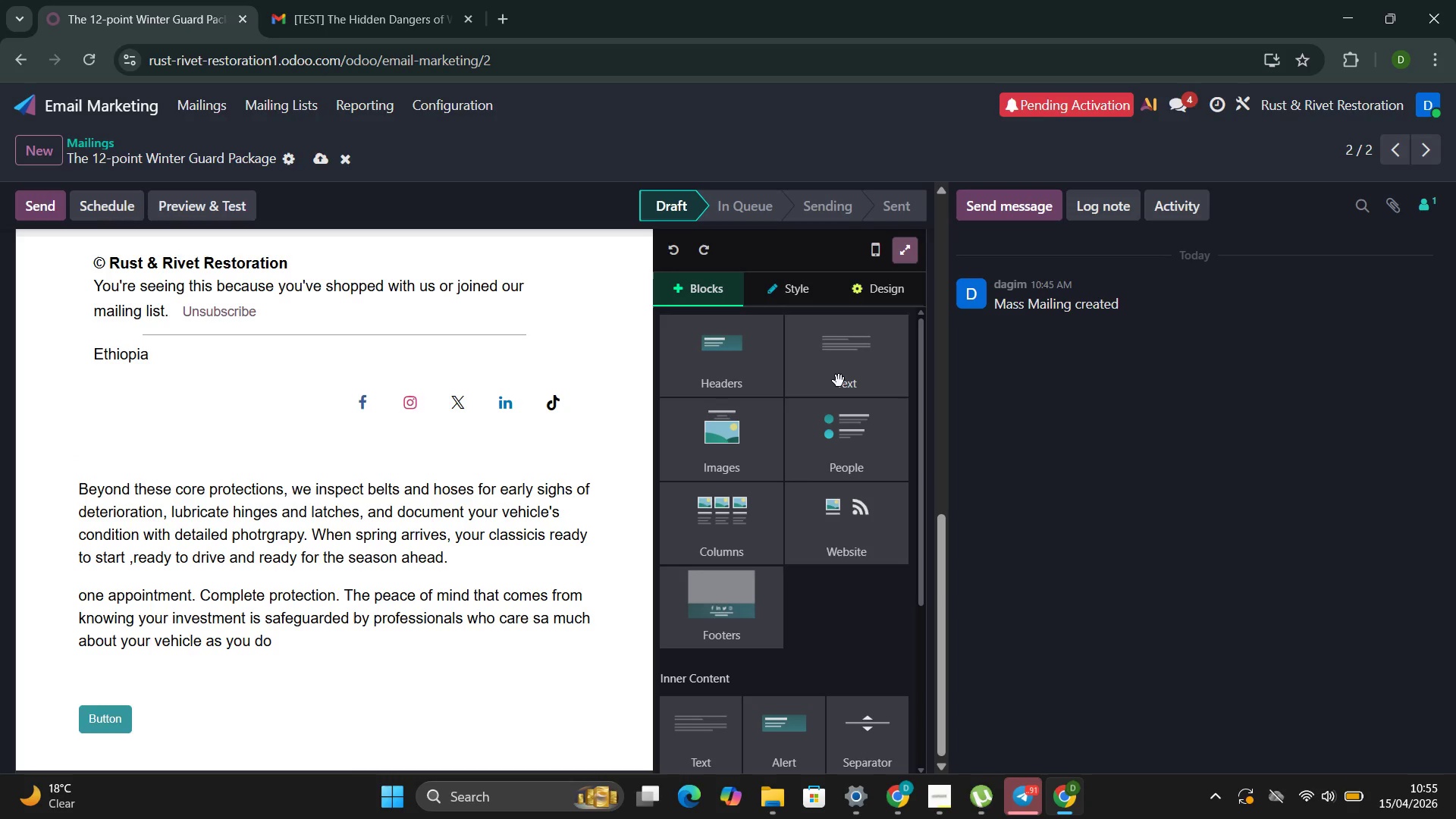 
left_click([839, 381])
 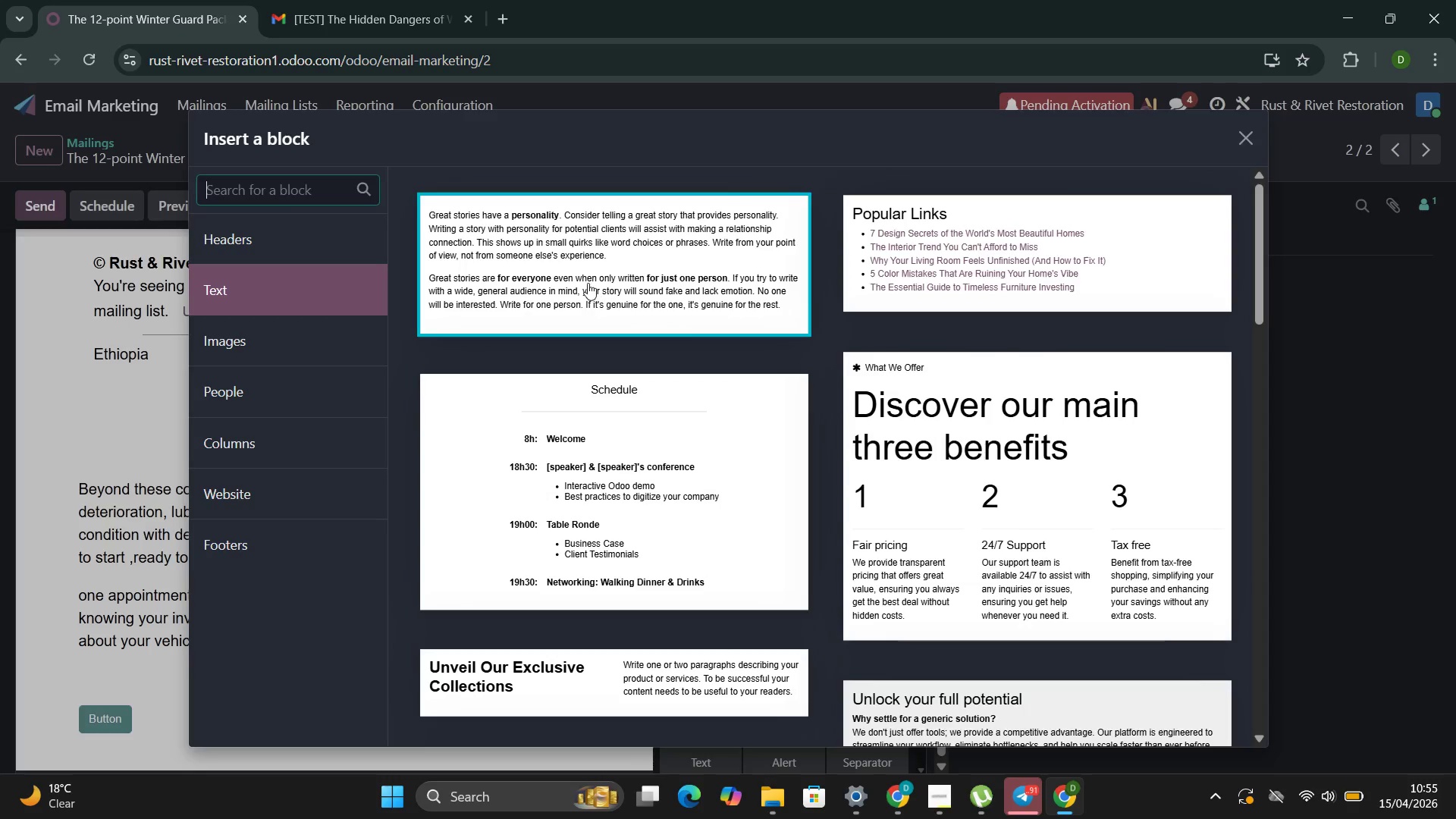 
left_click([588, 283])
 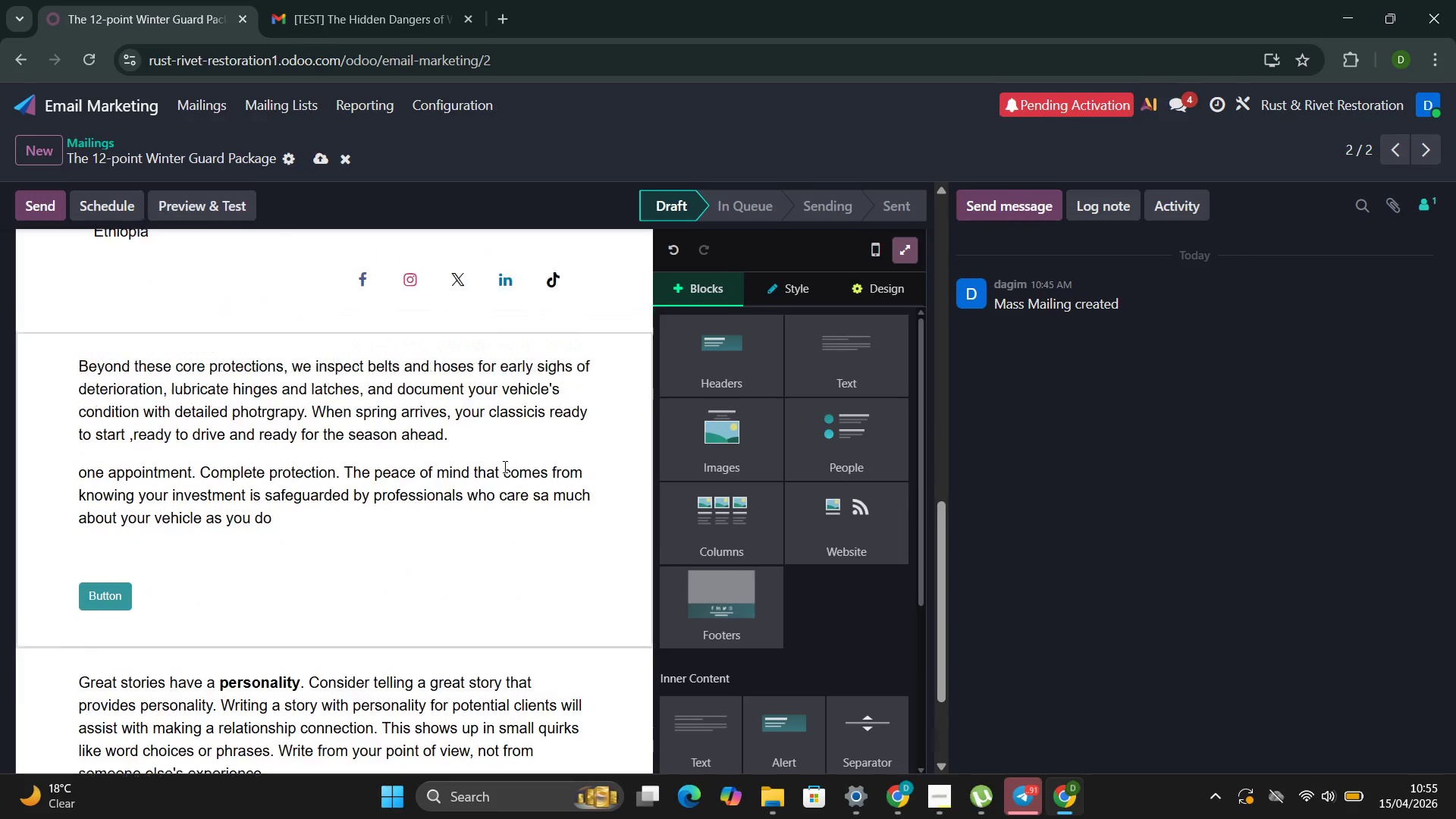 
wait(6.61)
 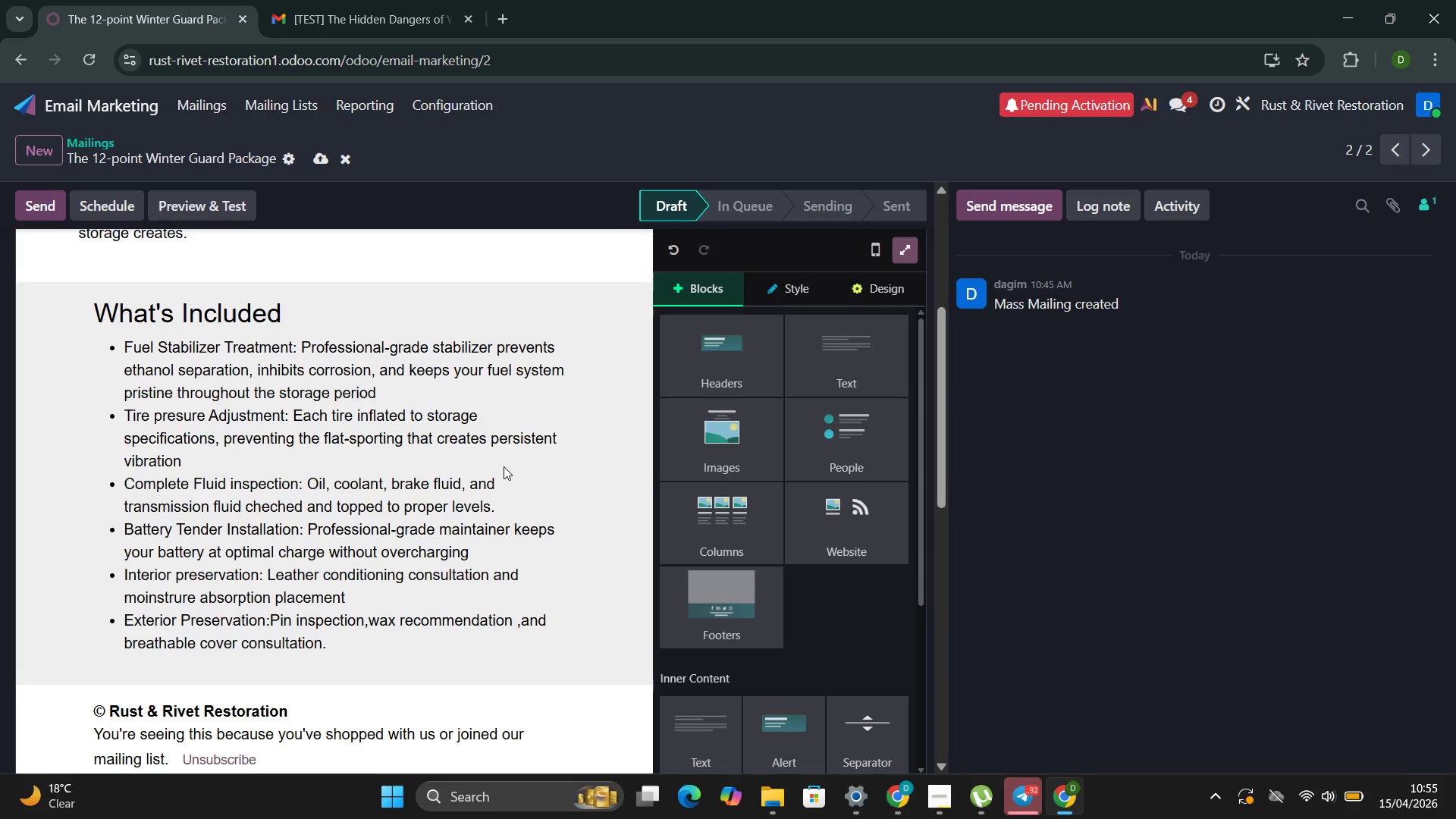 
left_click([720, 626])
 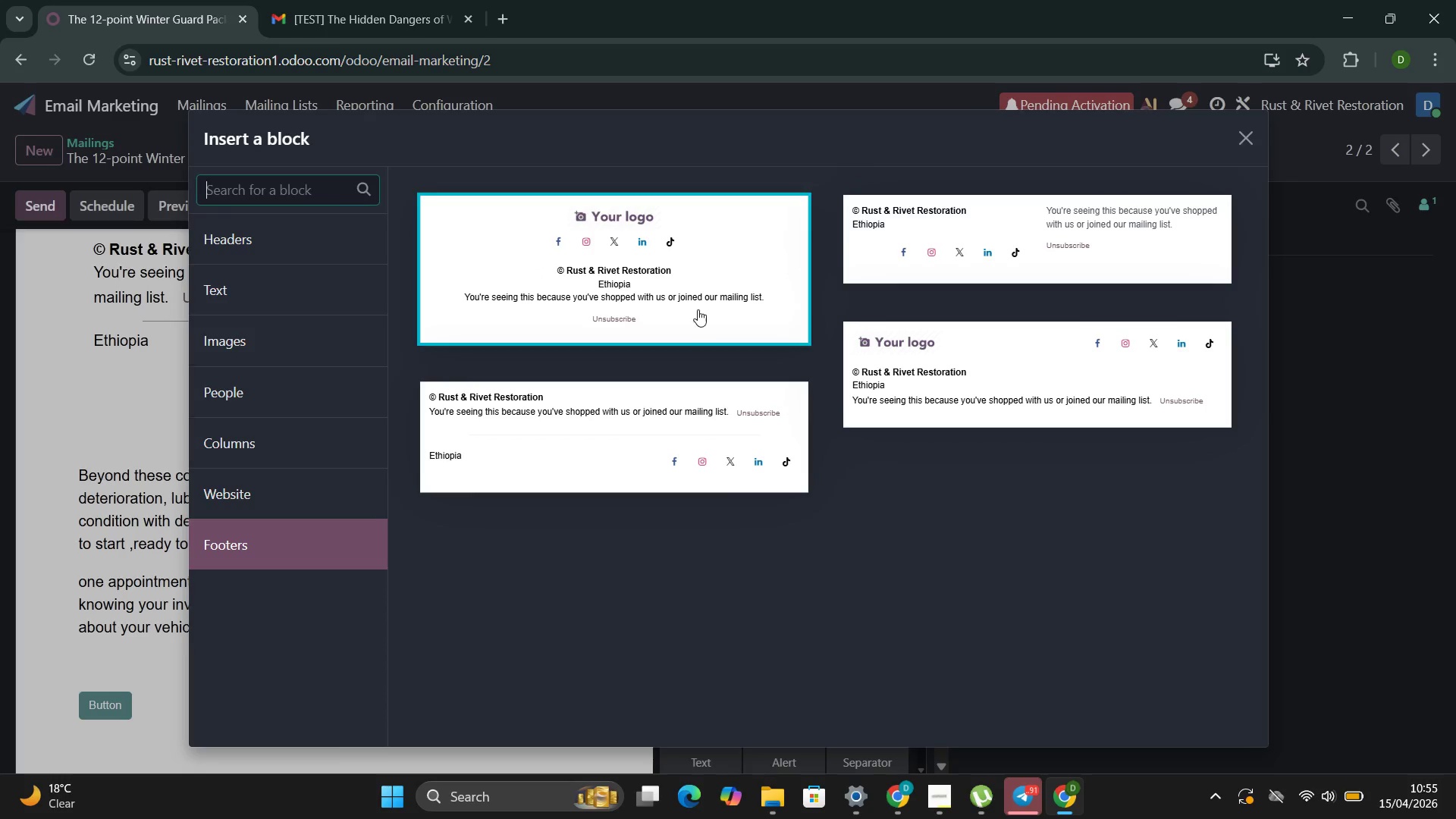 
left_click([698, 309])
 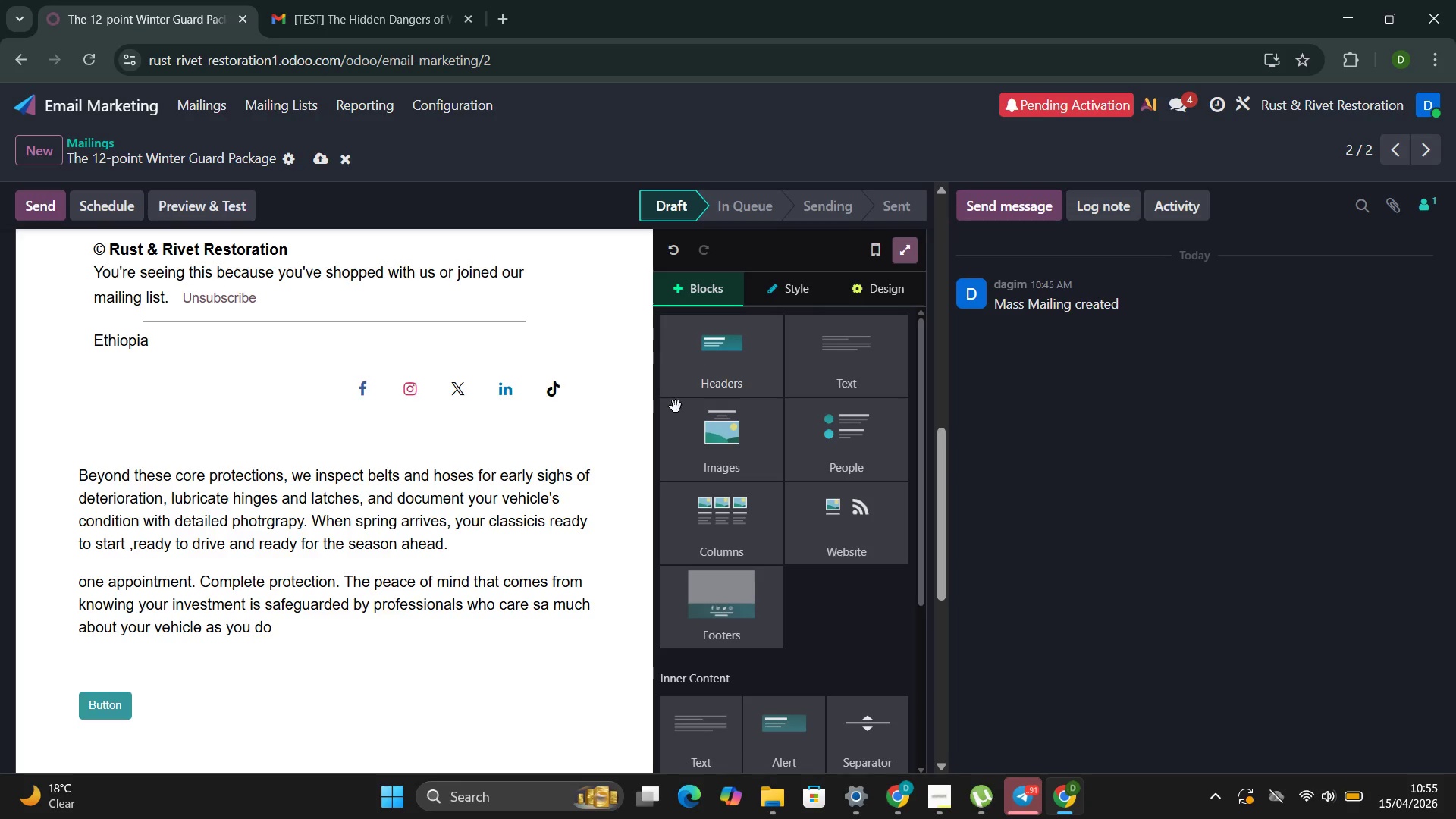 
mouse_move([507, 499])
 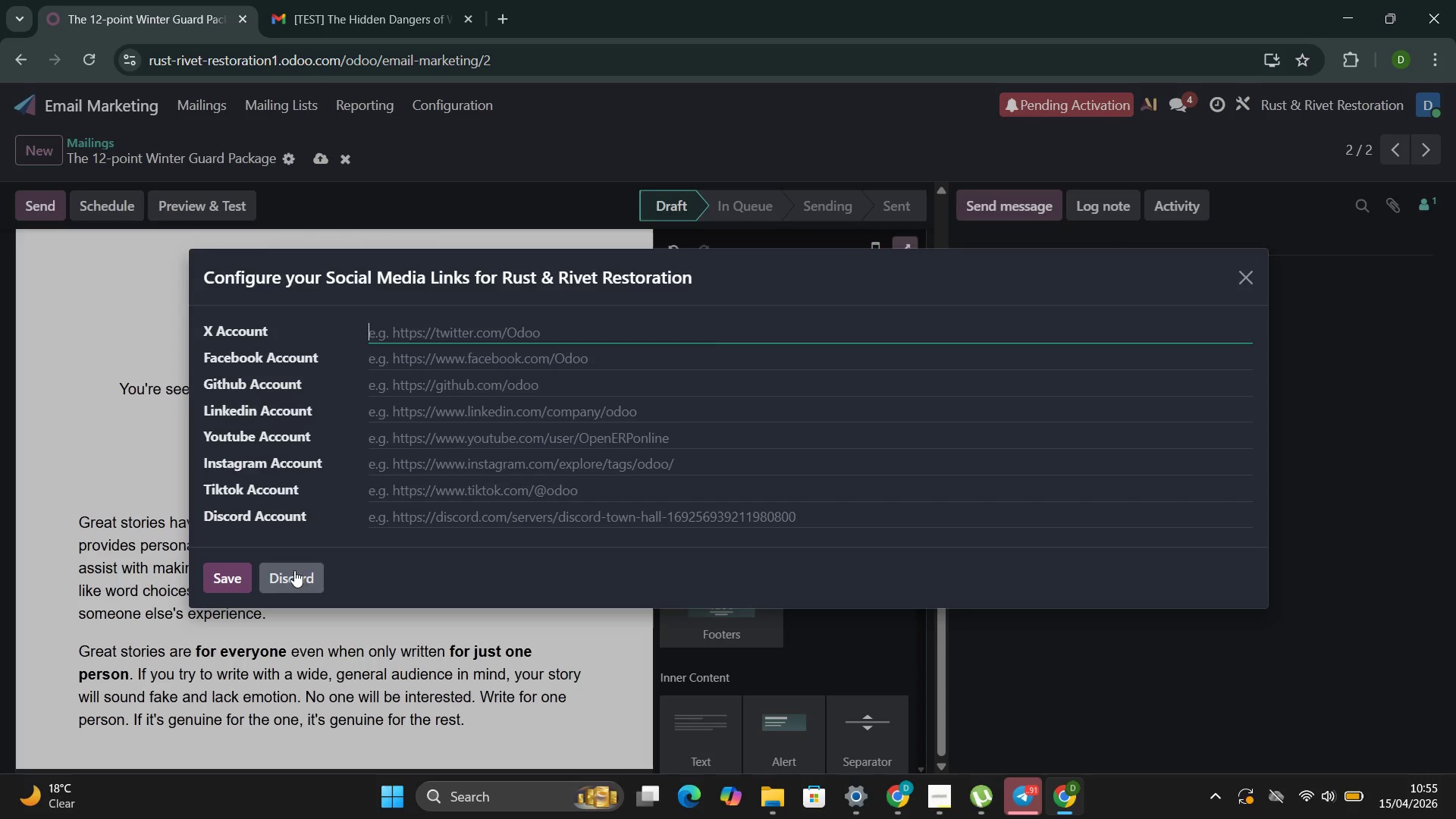 
left_click([294, 570])
 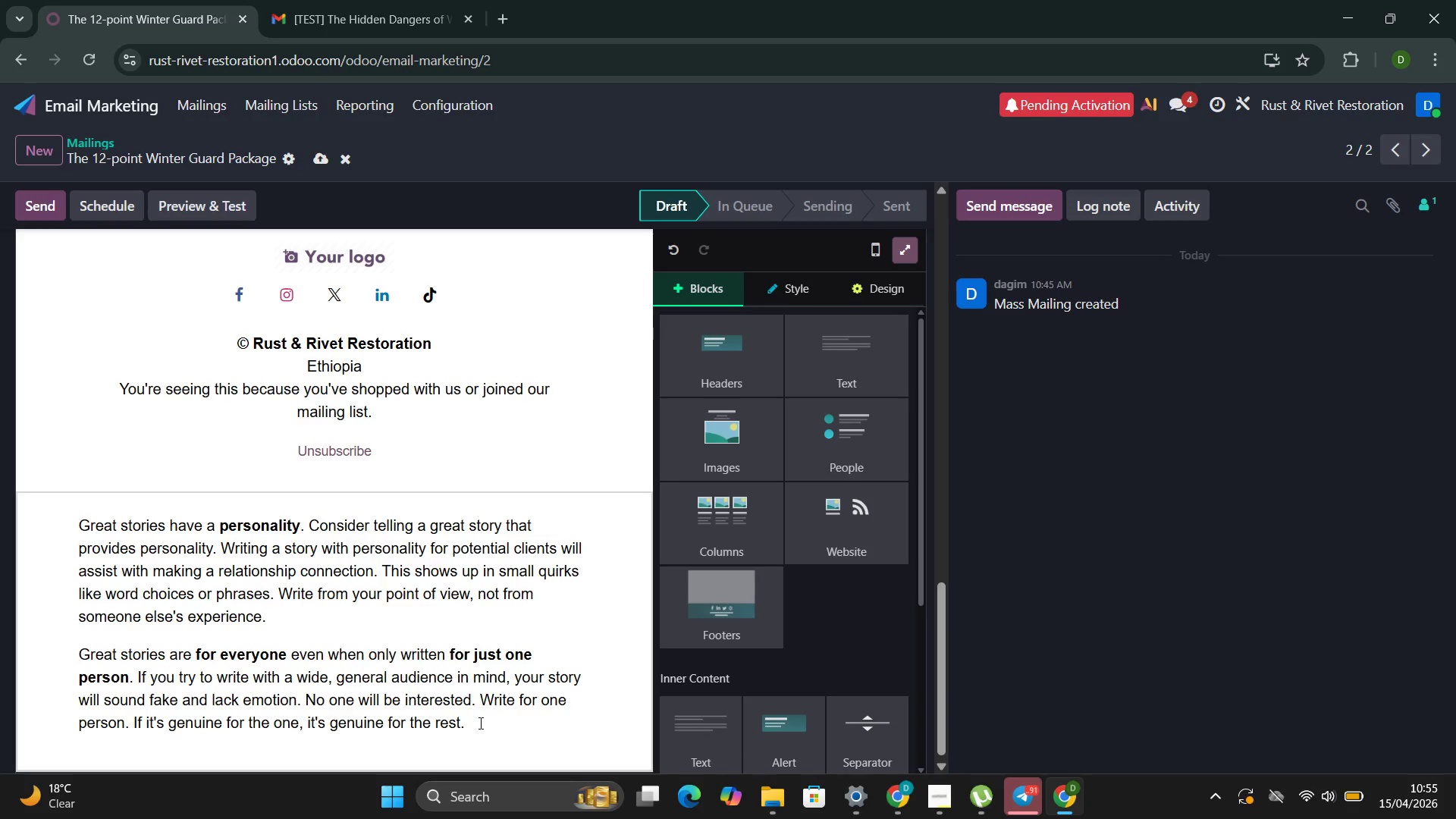 
left_click([479, 727])
 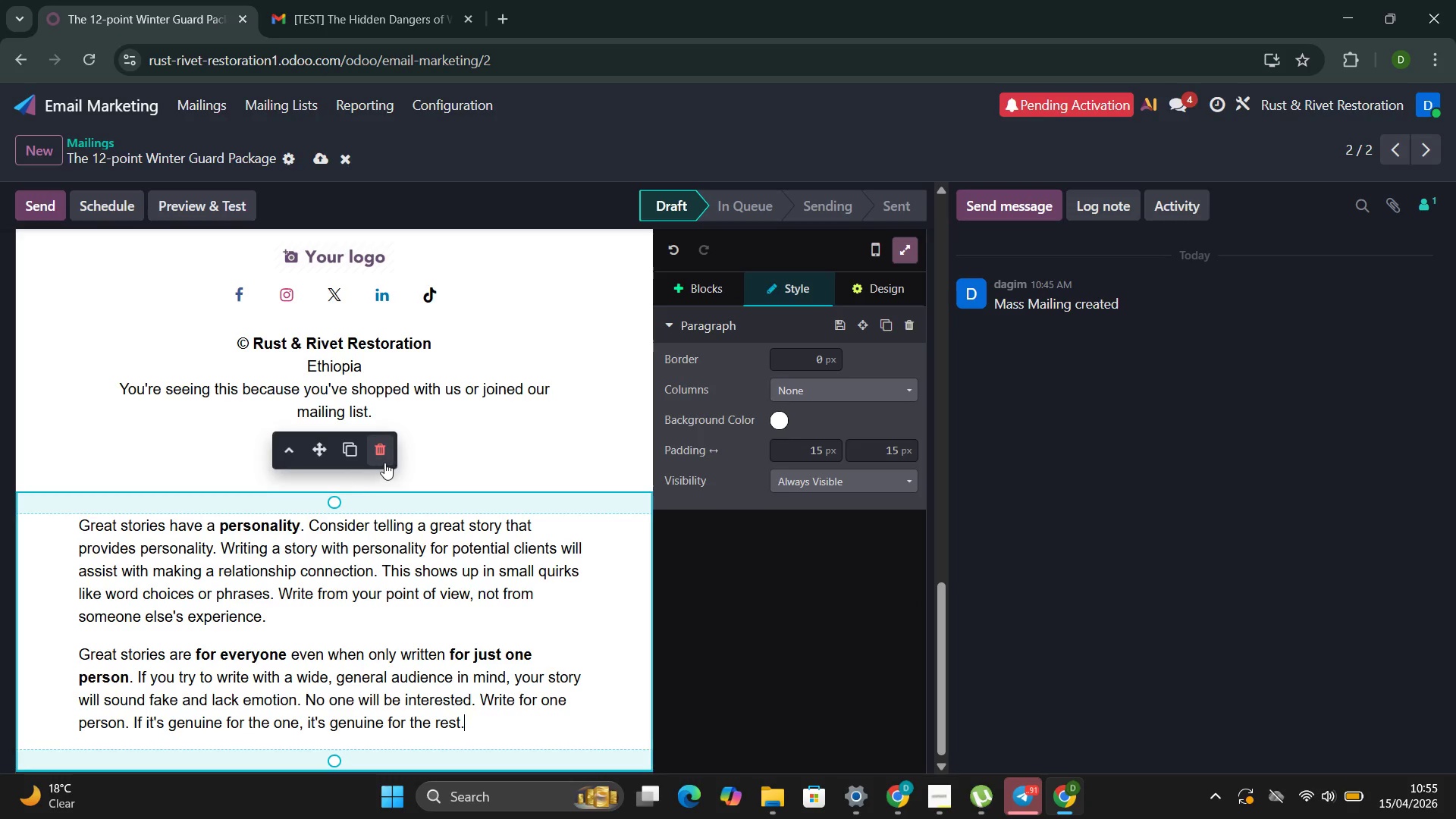 
left_click([384, 463])
 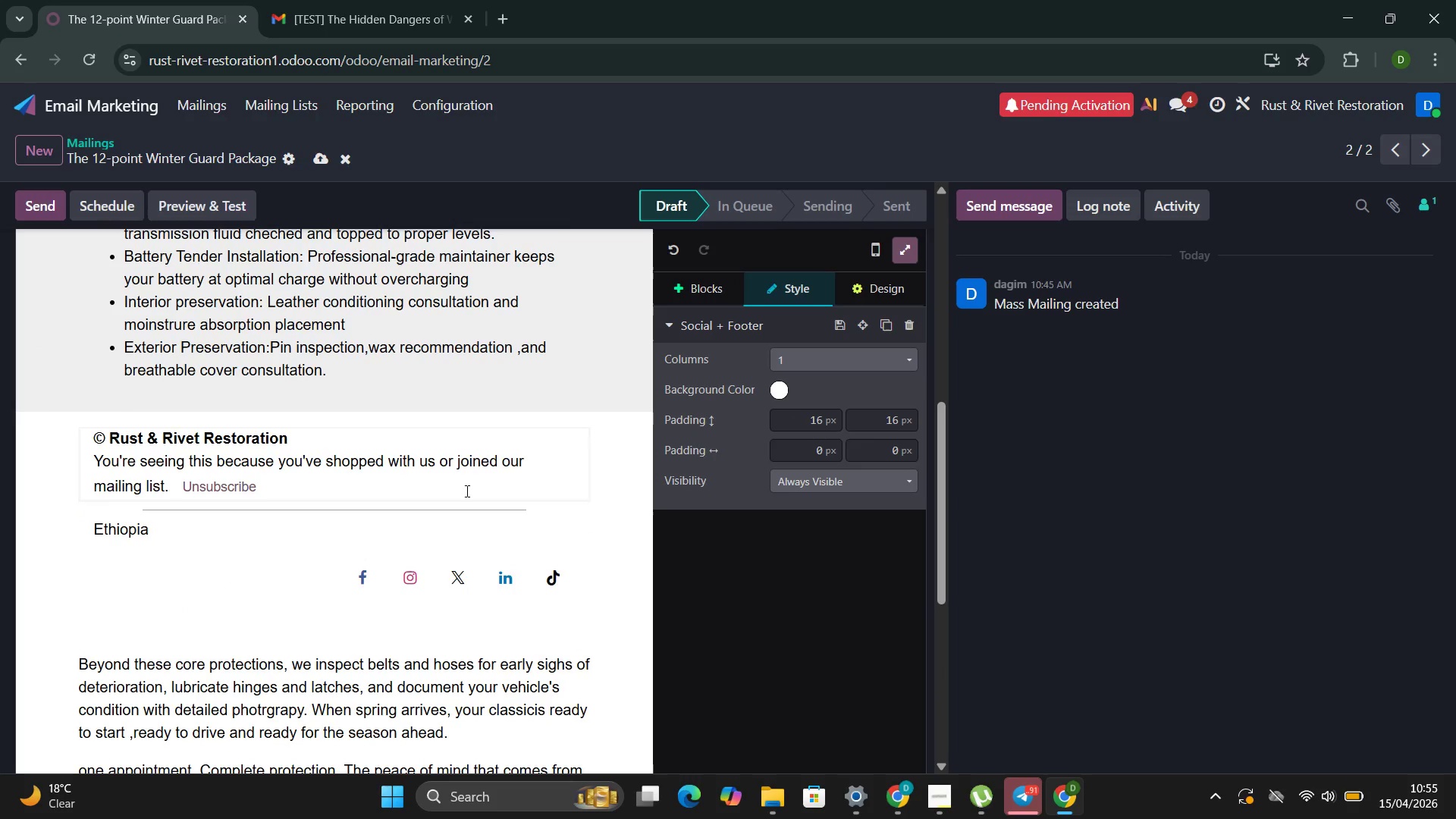 
left_click([604, 457])
 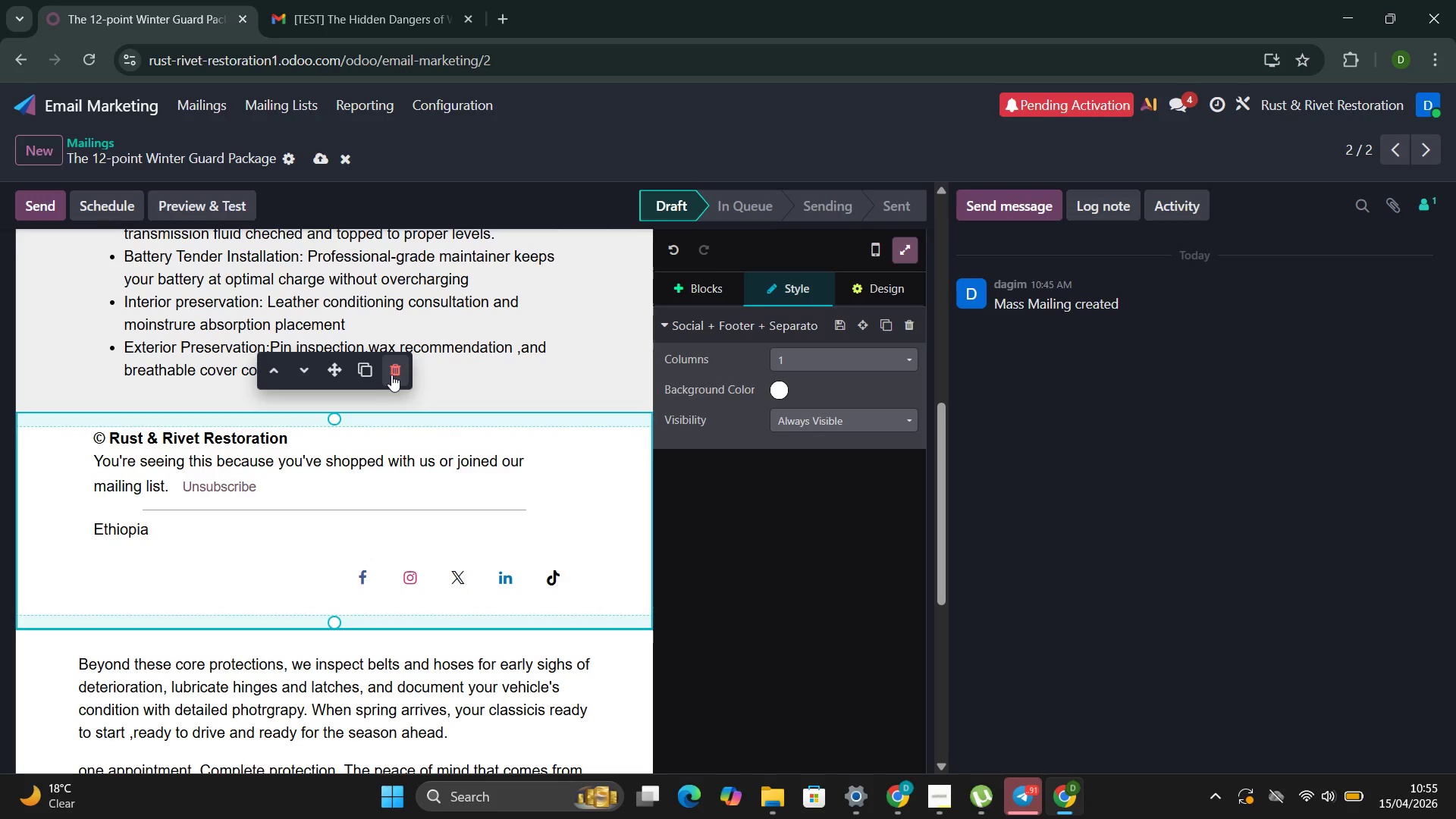 
left_click([396, 369])
 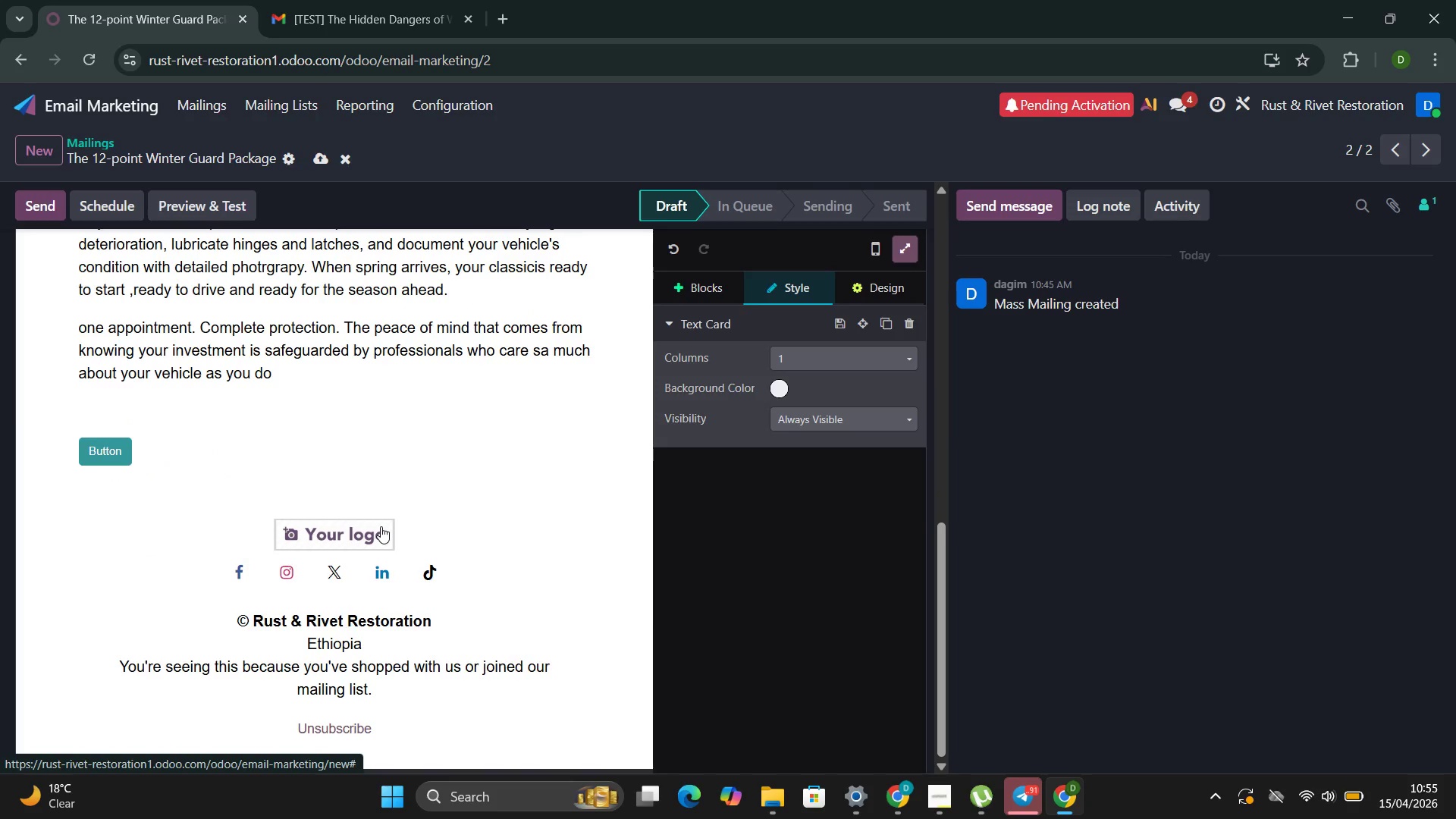 
left_click([387, 534])
 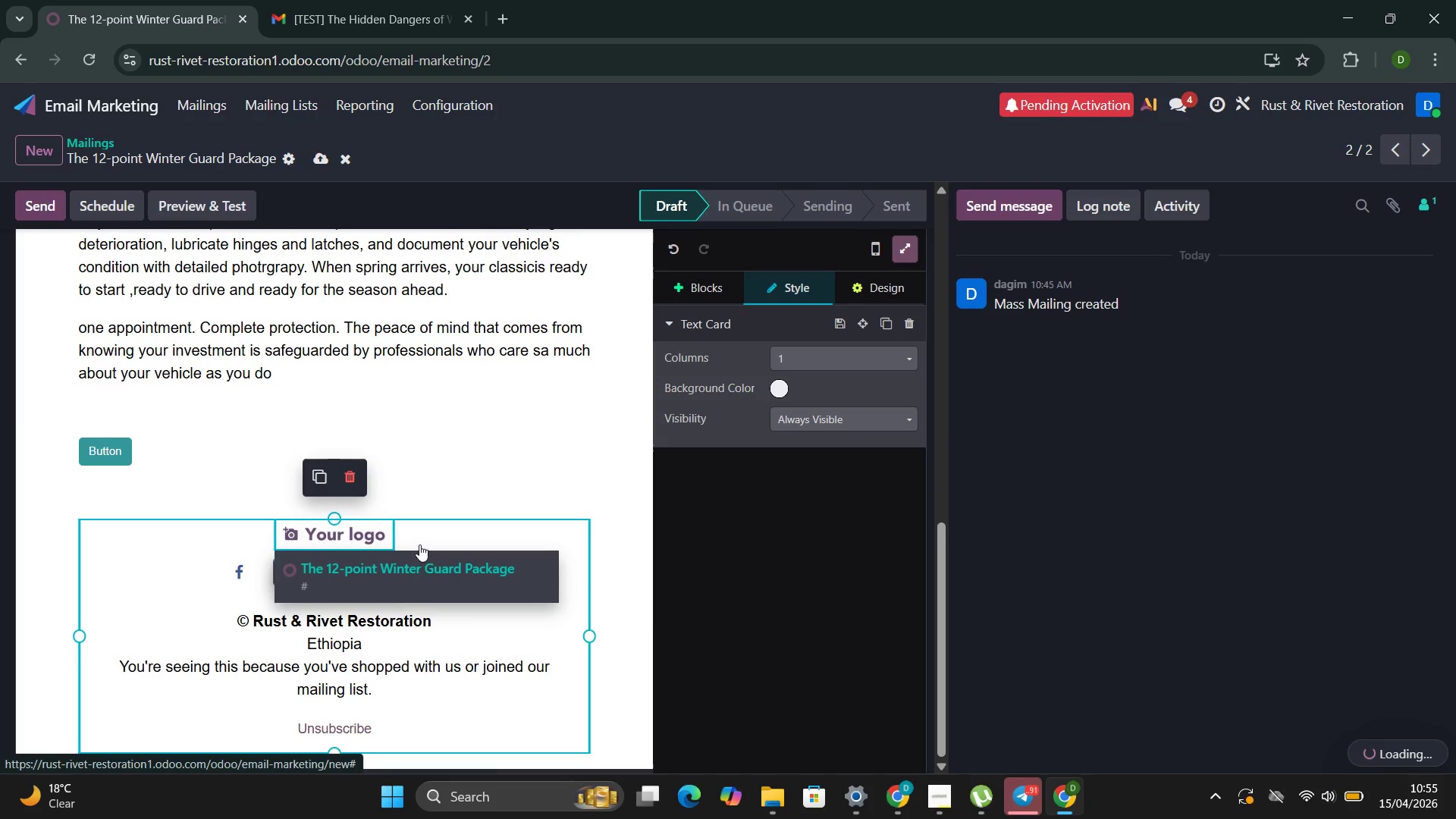 
left_click([422, 538])
 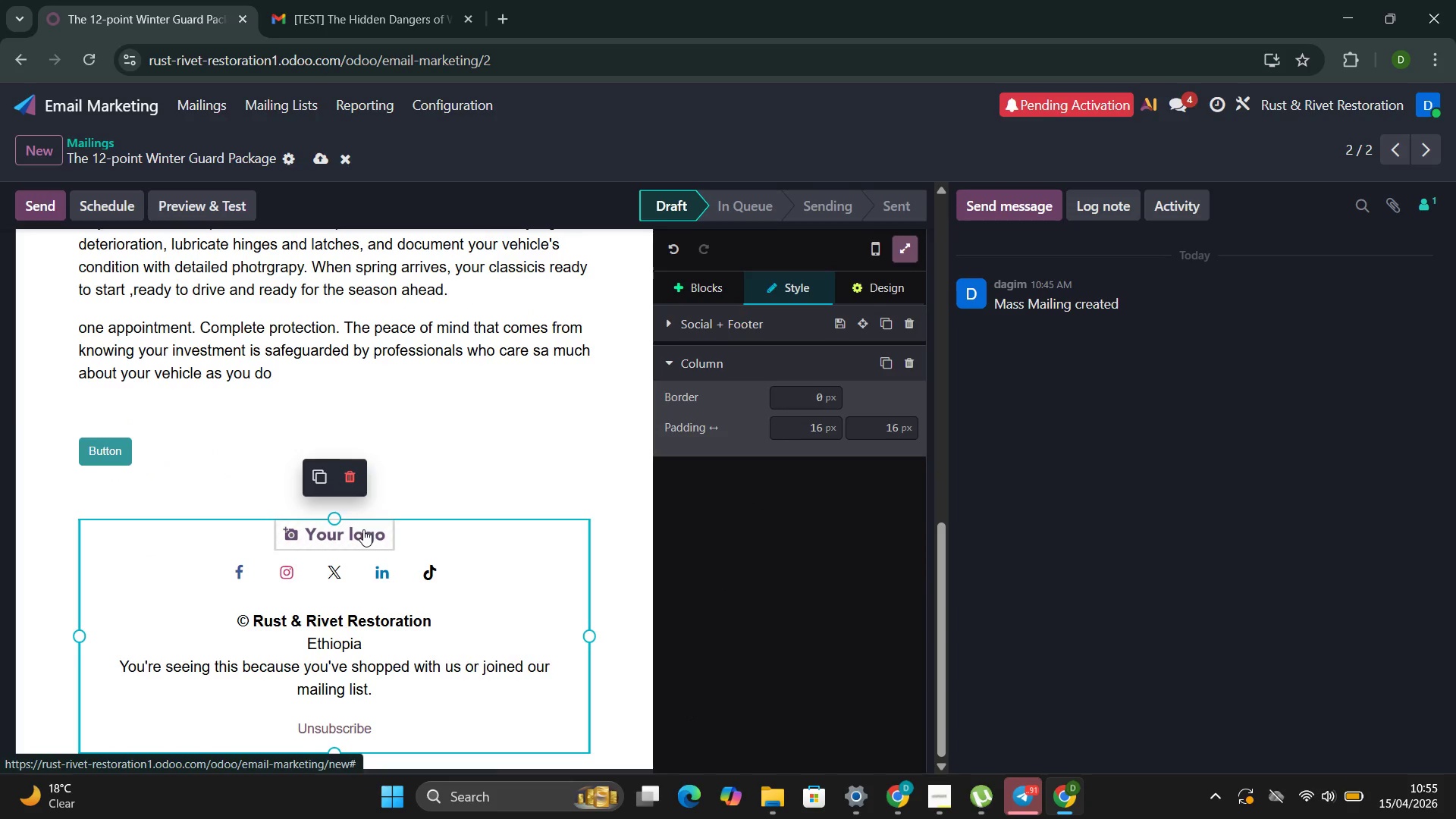 
left_click([363, 532])
 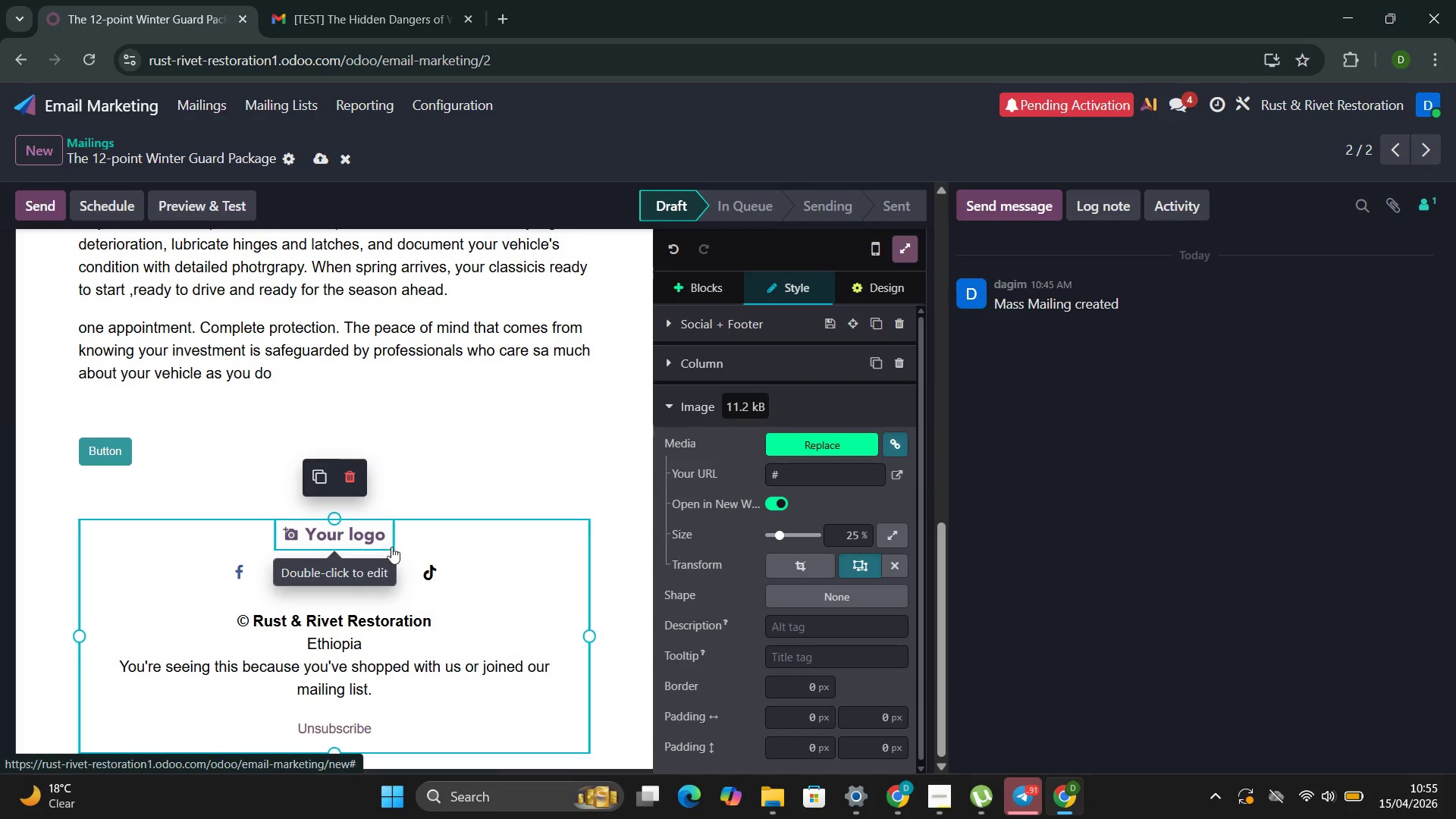 
left_click([348, 574])
 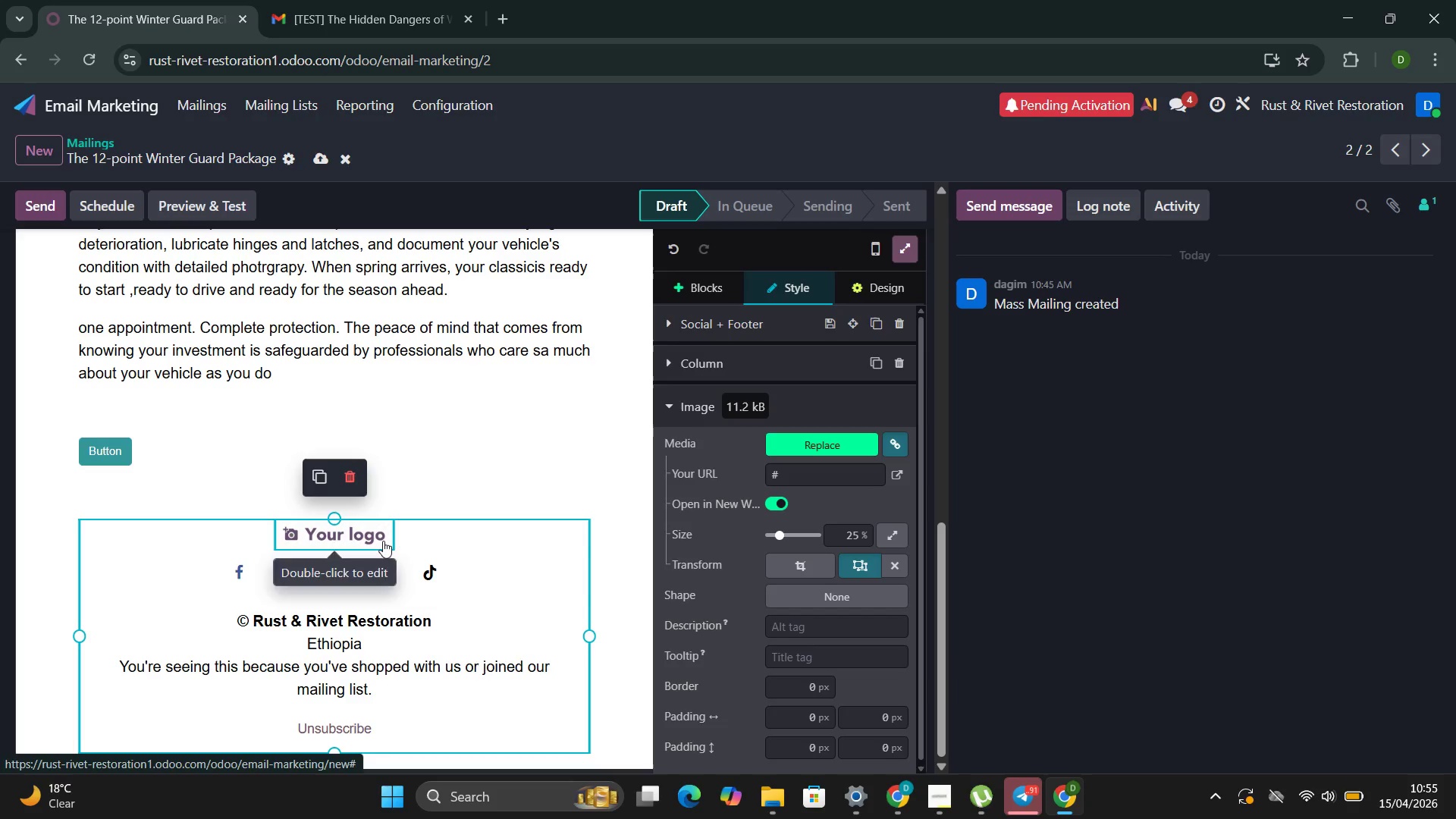 
double_click([383, 541])
 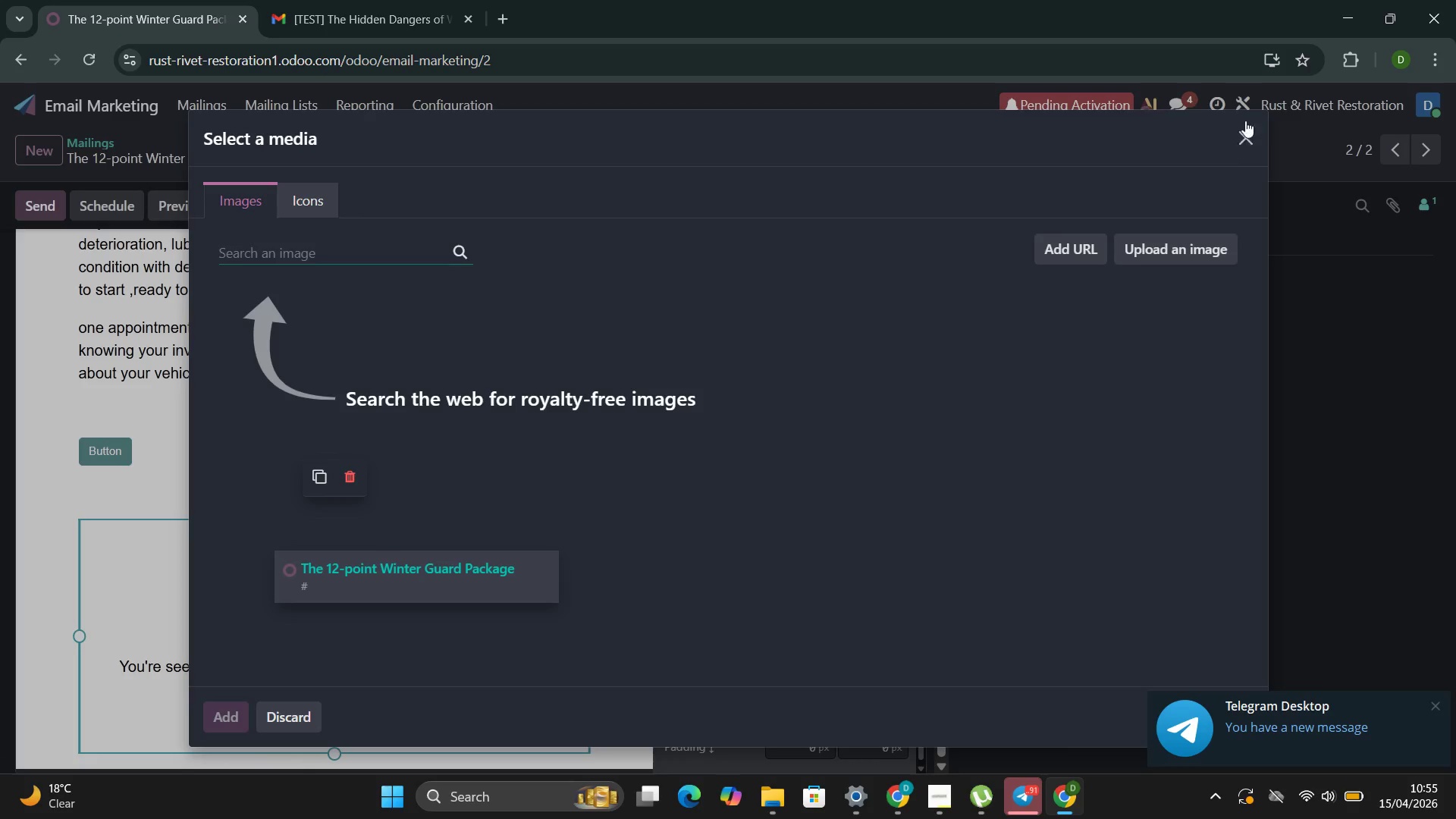 
left_click([1244, 135])
 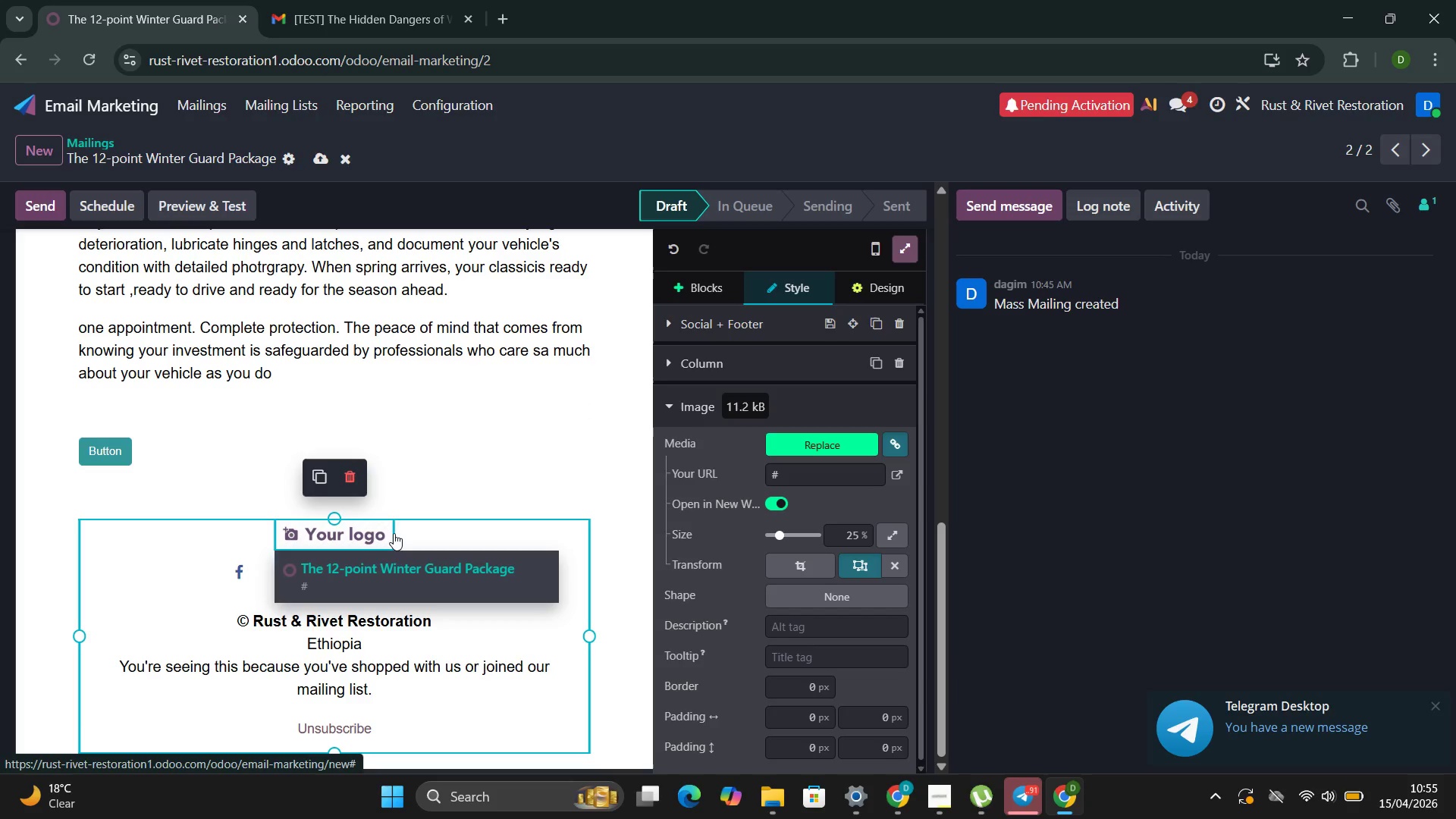 
left_click([427, 537])
 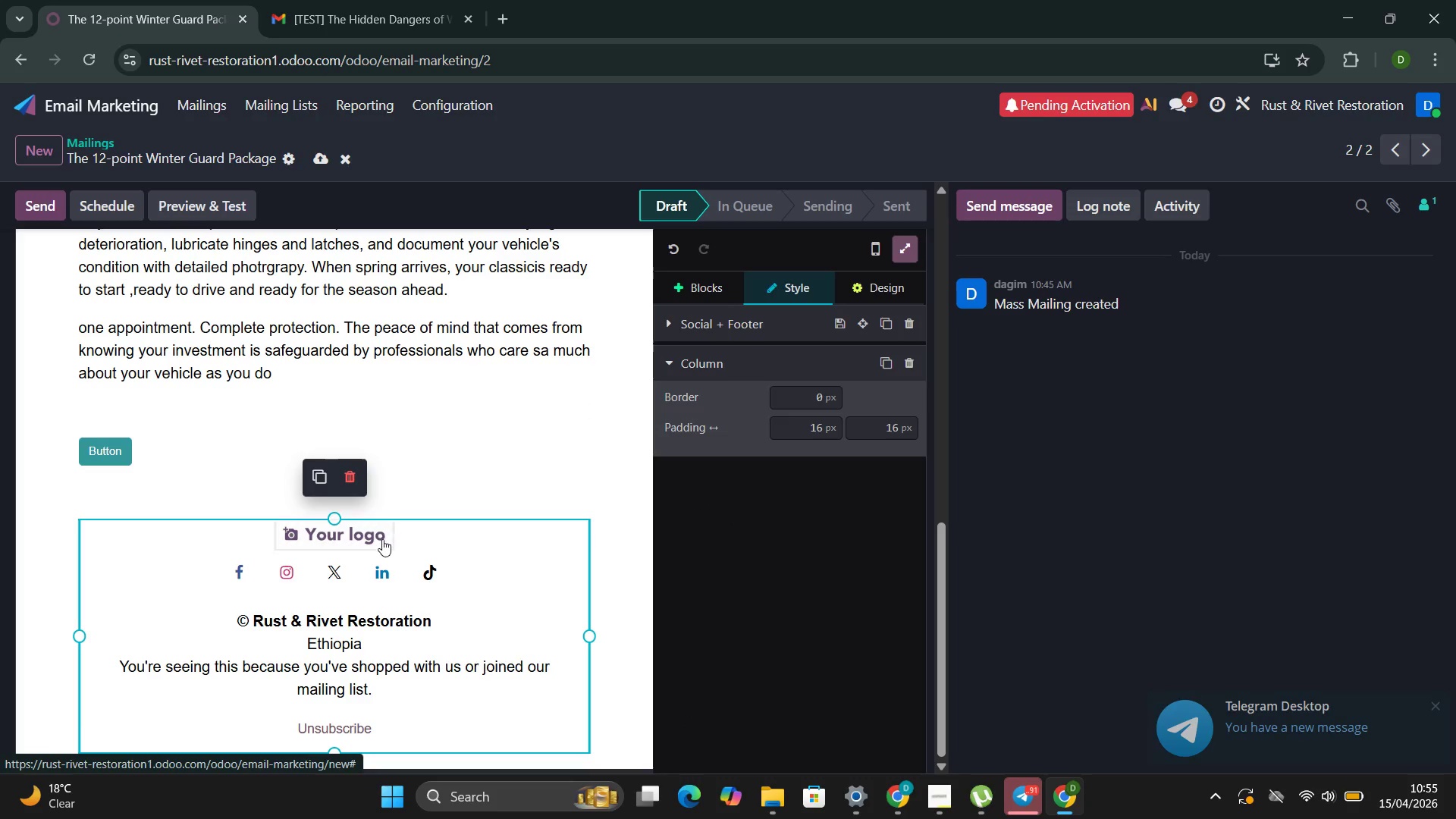 
left_click([380, 540])
 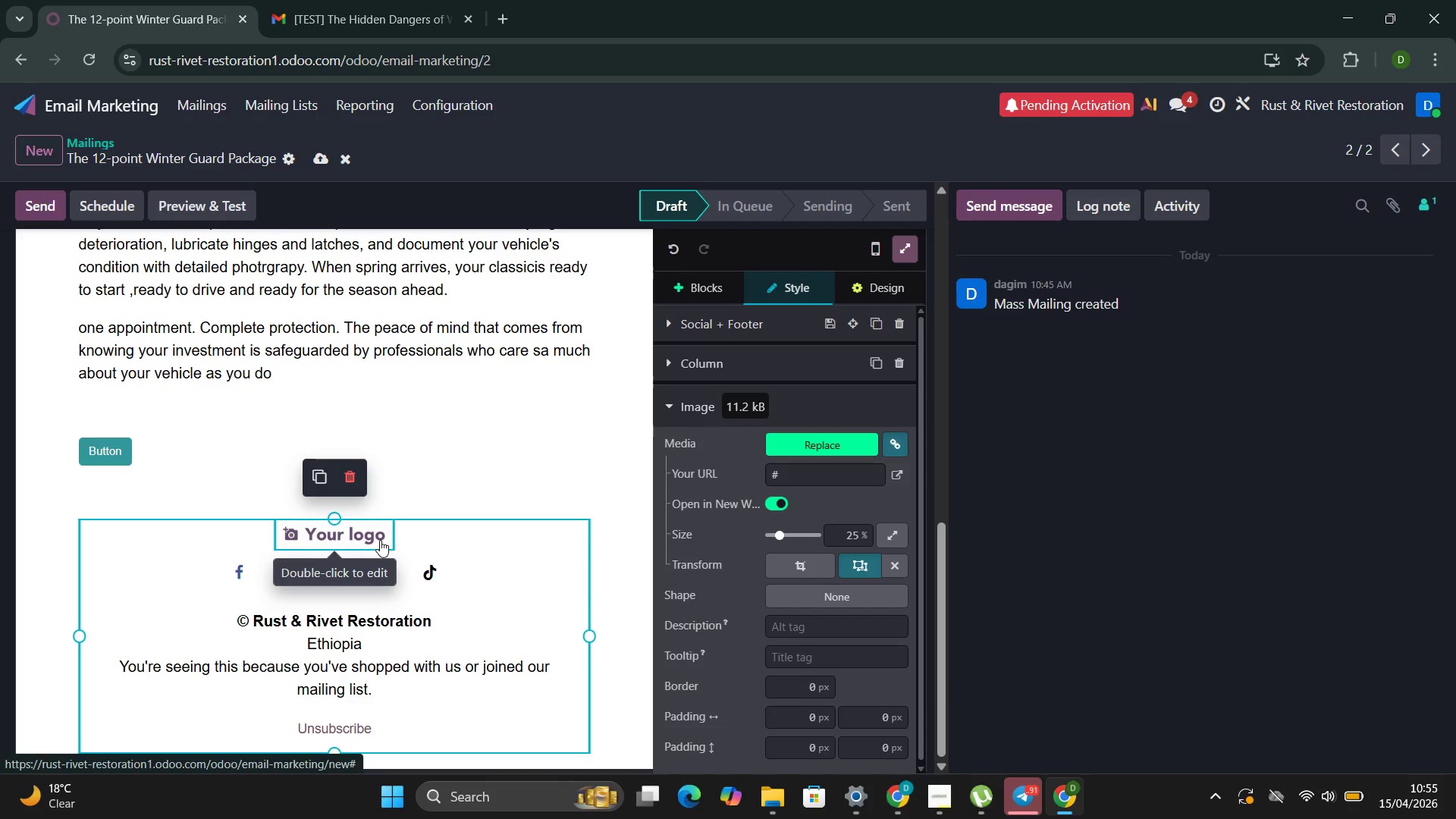 
key(Backspace)
 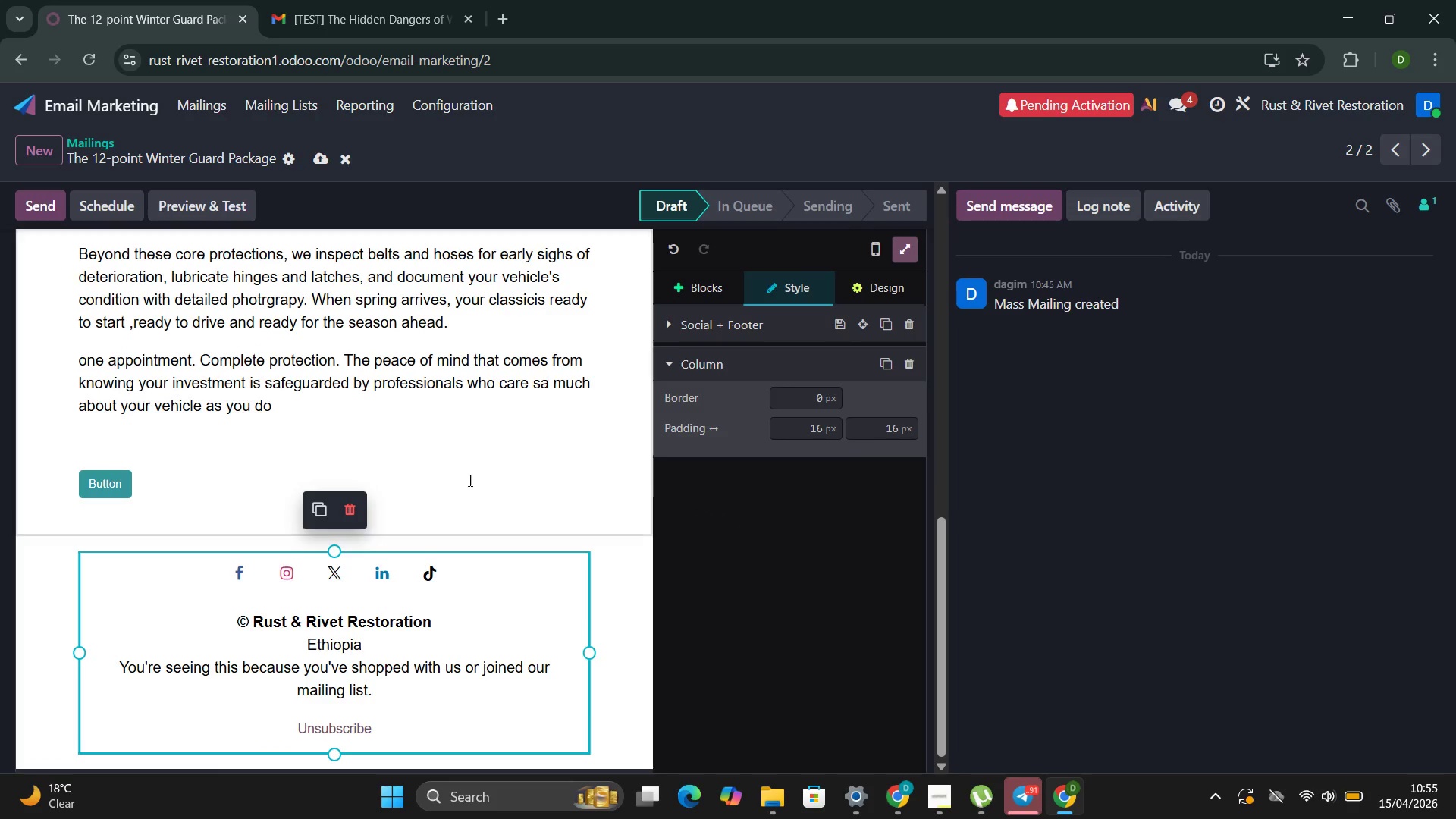 
left_click([477, 478])
 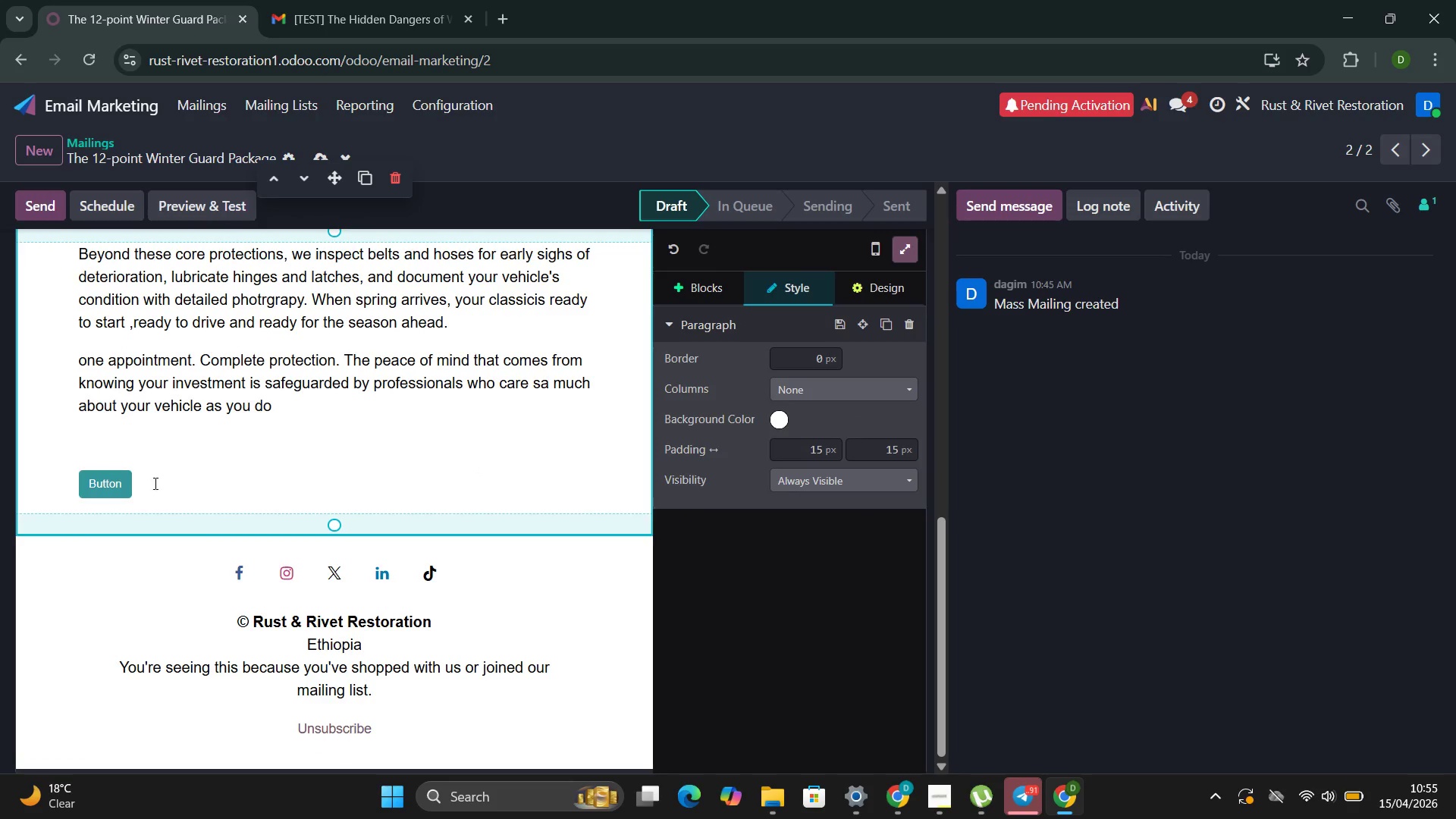 
left_click([120, 483])
 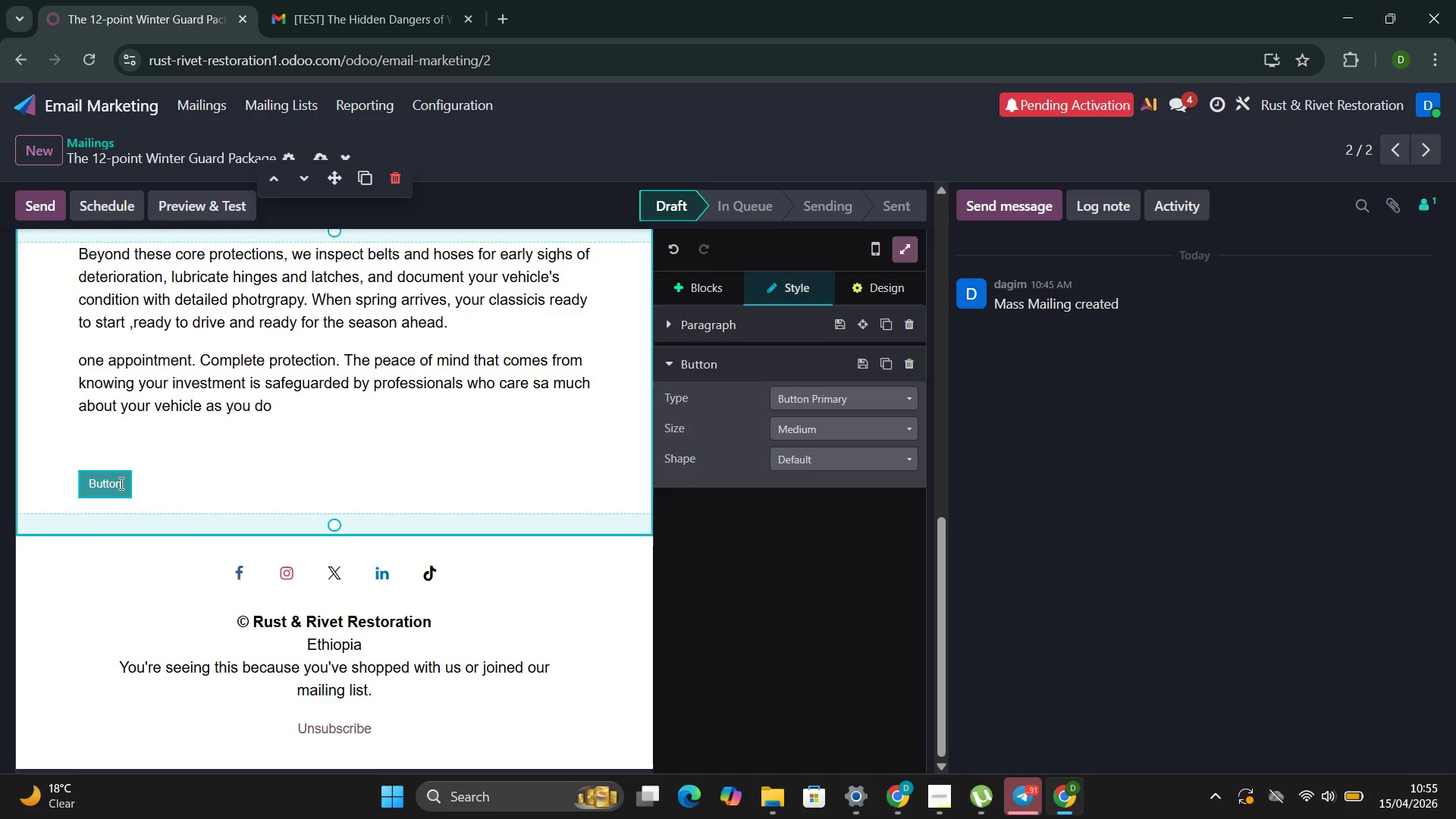 
key(Backspace)
key(Backspace)
key(Backspace)
key(Backspace)
key(Backspace)
key(Backspace)
key(Backspace)
type(Secure My Spot )
 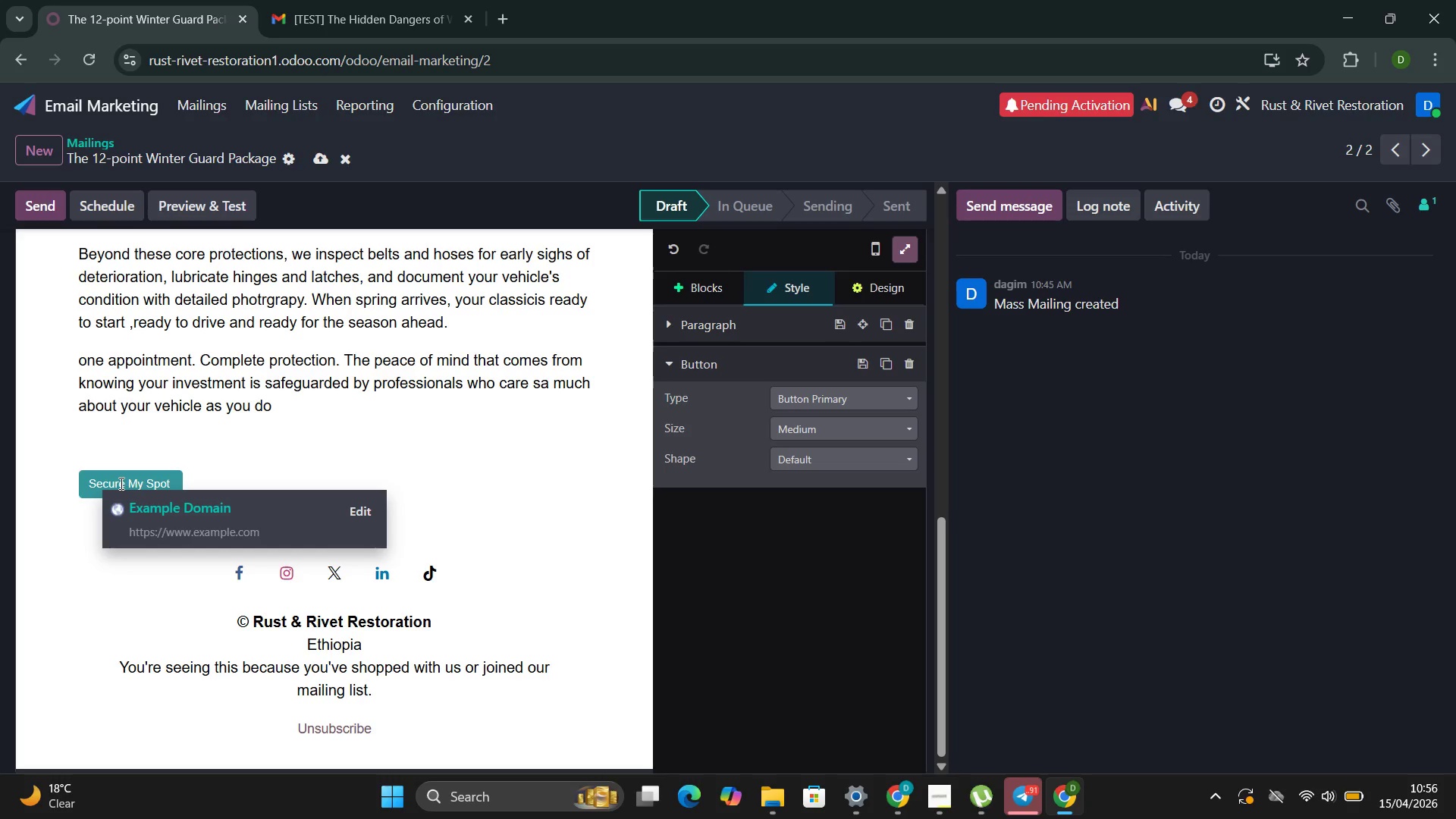 
left_click([435, 444])
 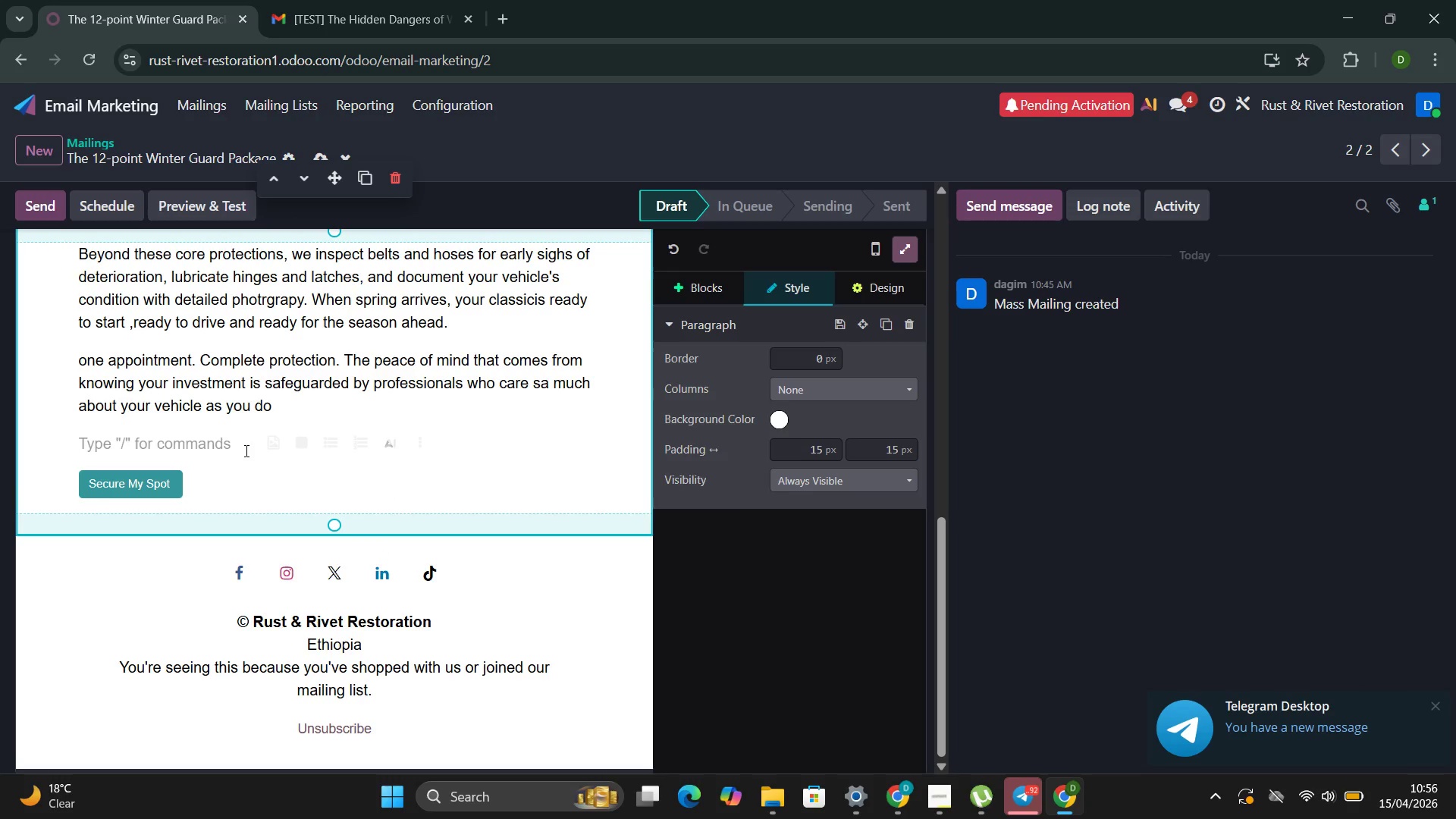 
key(Backspace)
 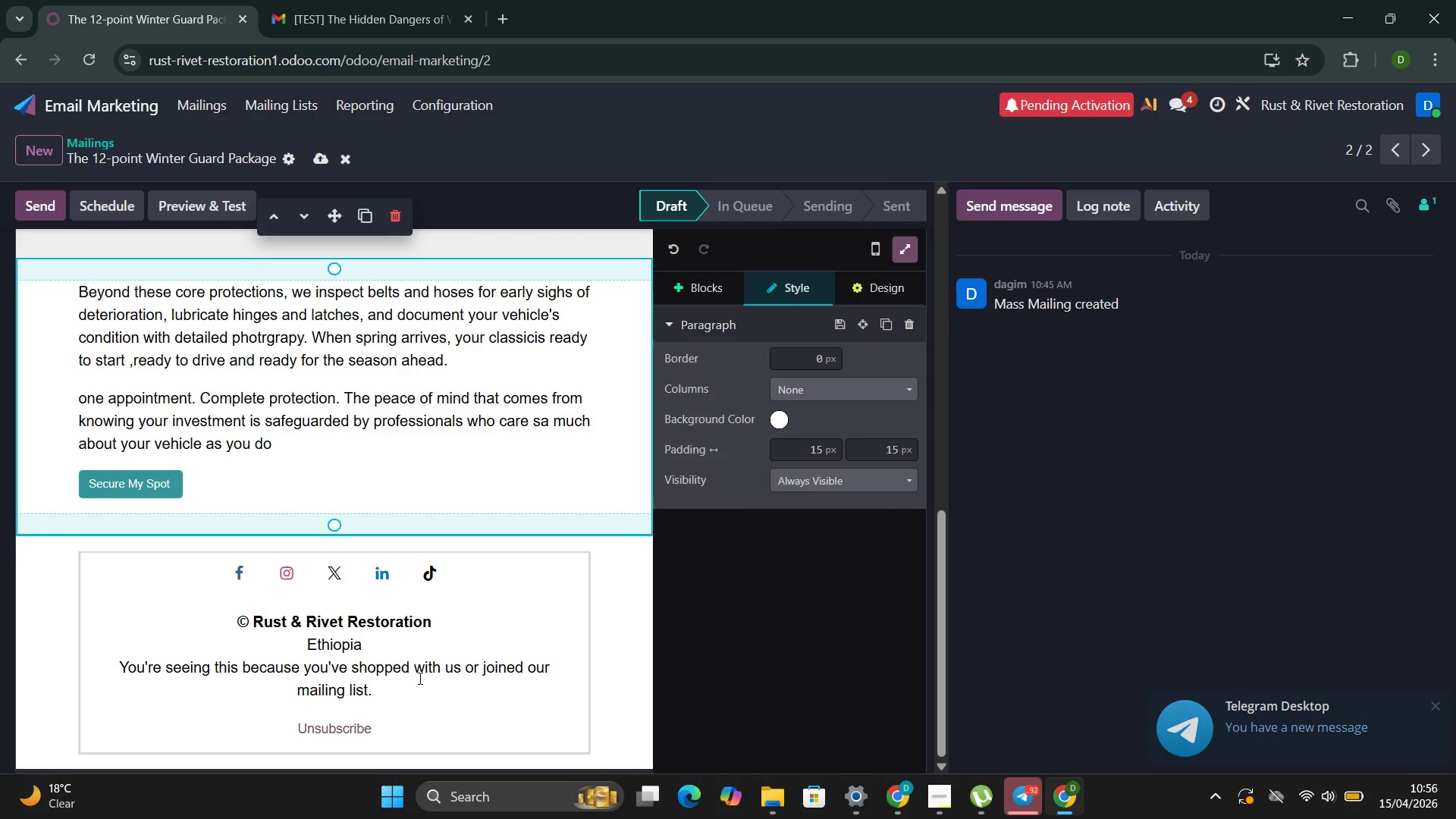 
wait(5.27)
 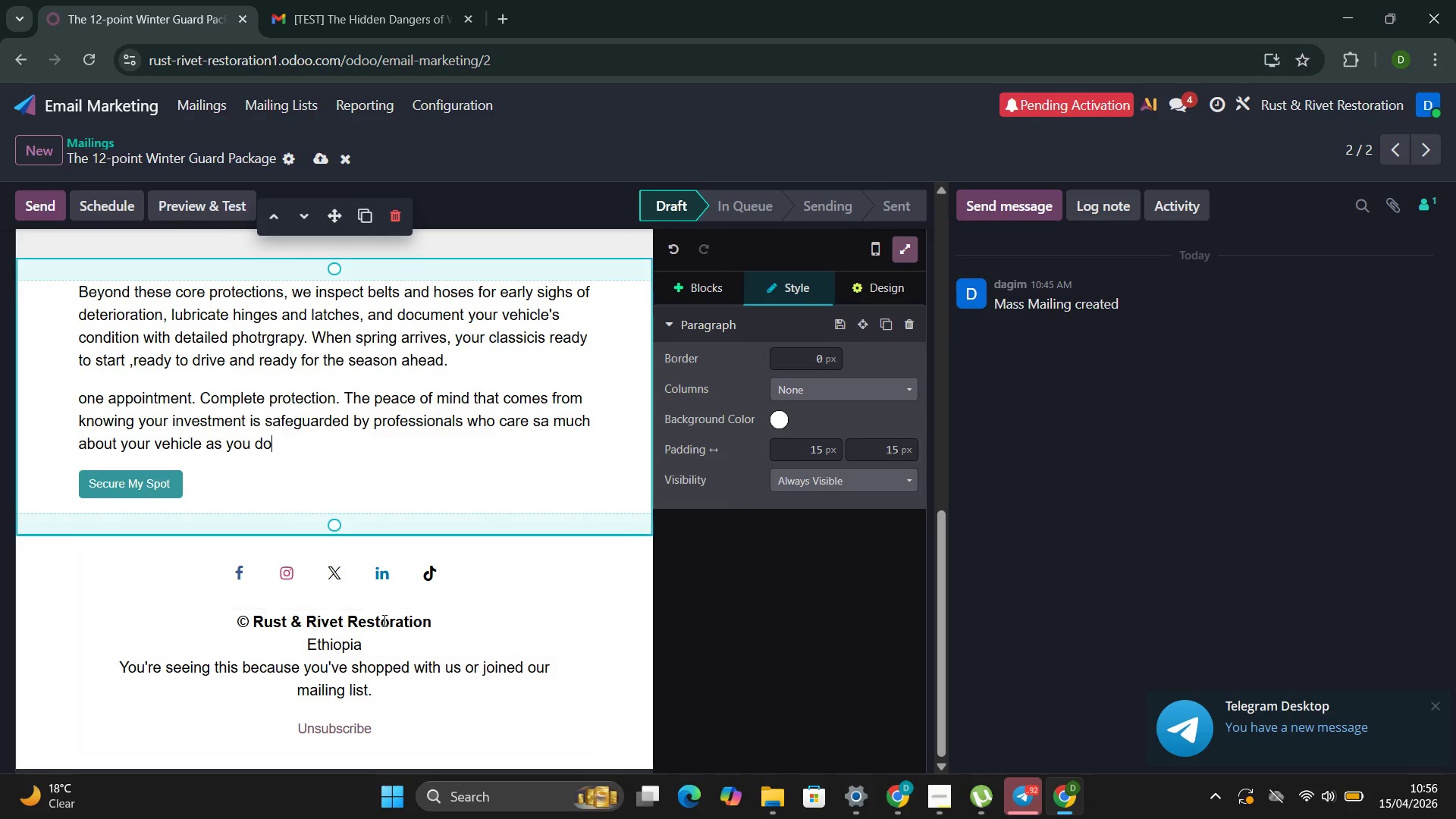 
left_click_drag(start_coordinate=[379, 696], to_coordinate=[108, 664])
 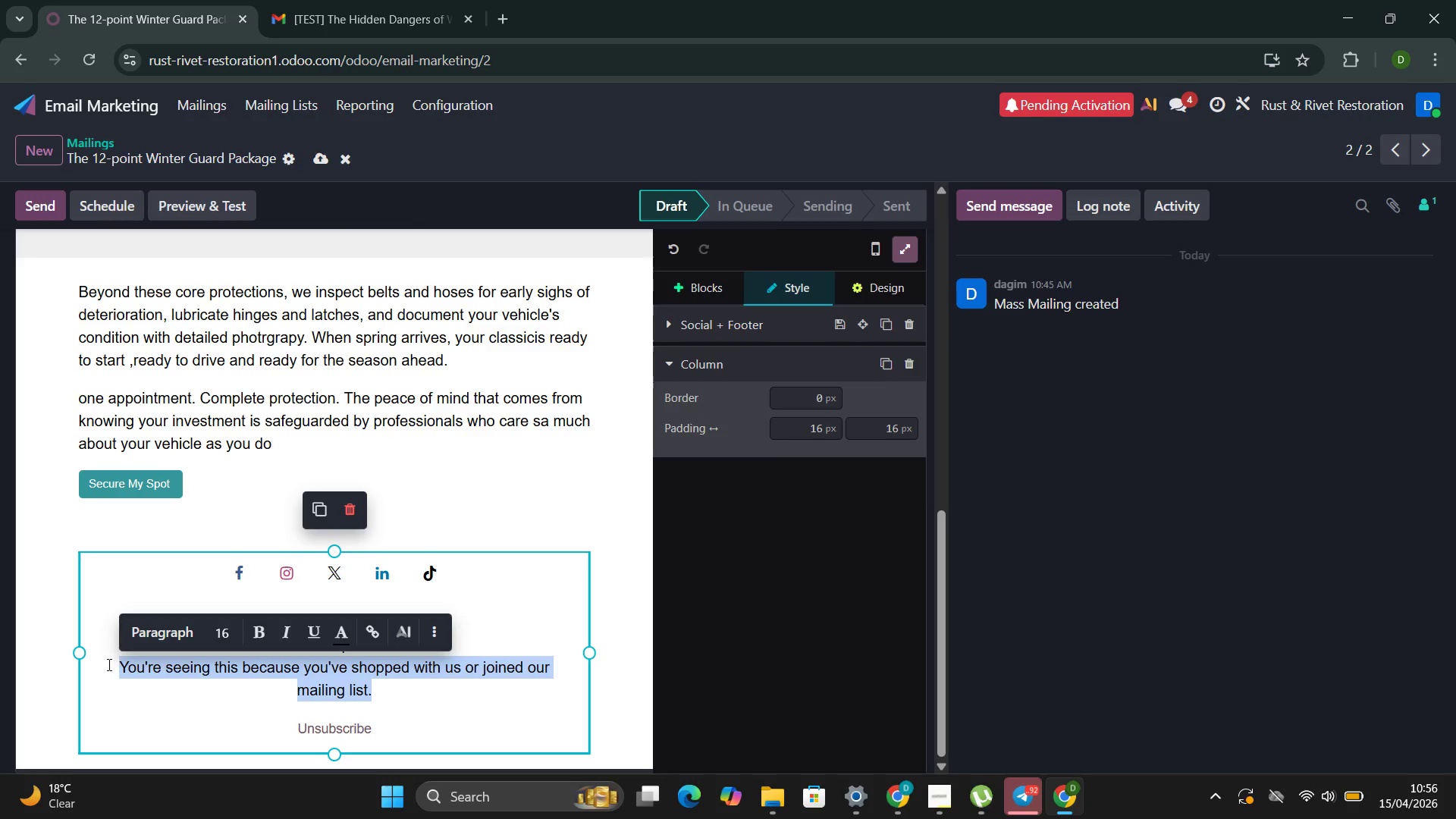 
key(Backspace)
type(One final remine)
key(Backspace)
type(der will arrive as the deadline approacj)
key(Backspace)
type(hes)
 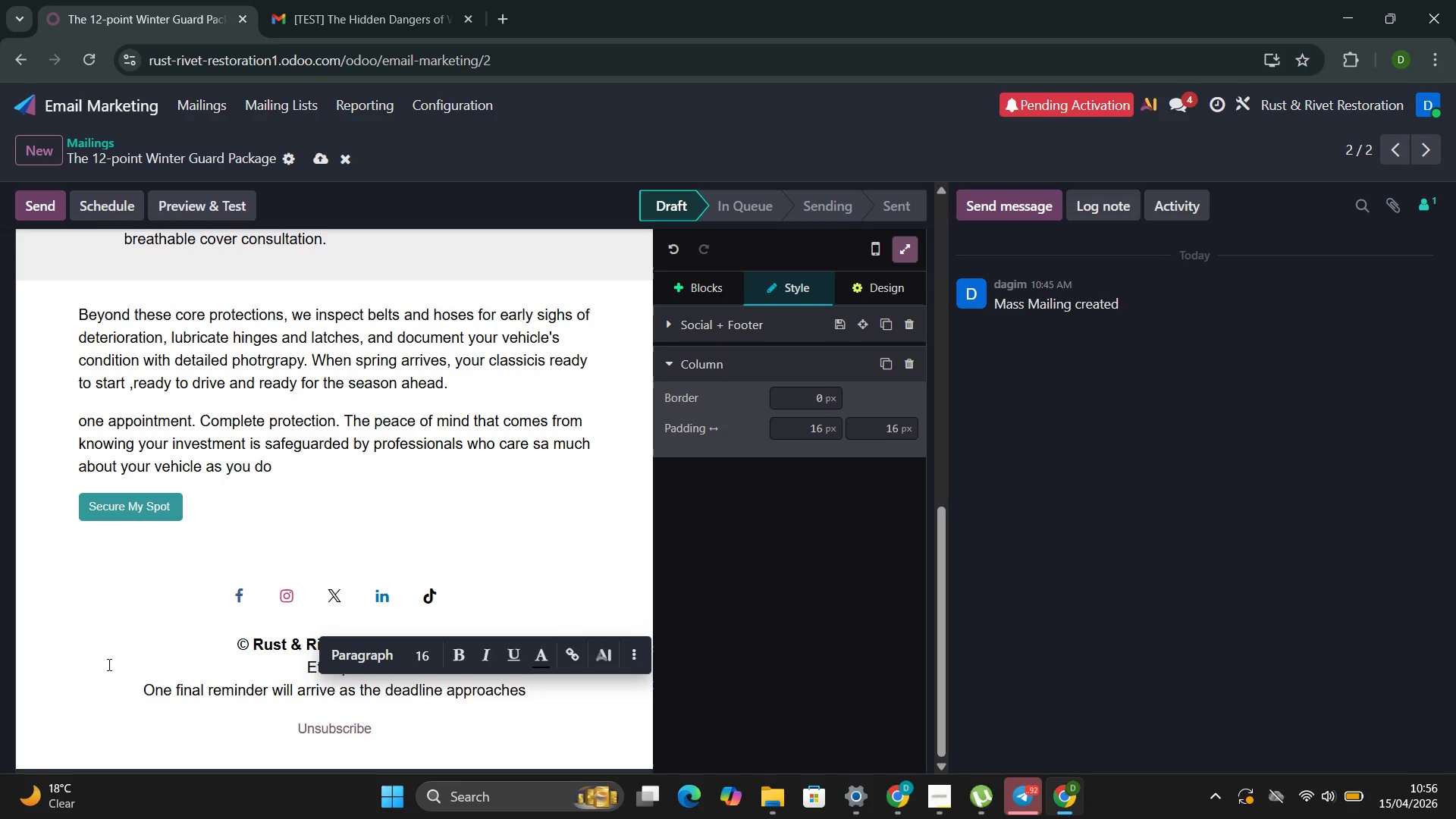 
wait(7.55)
 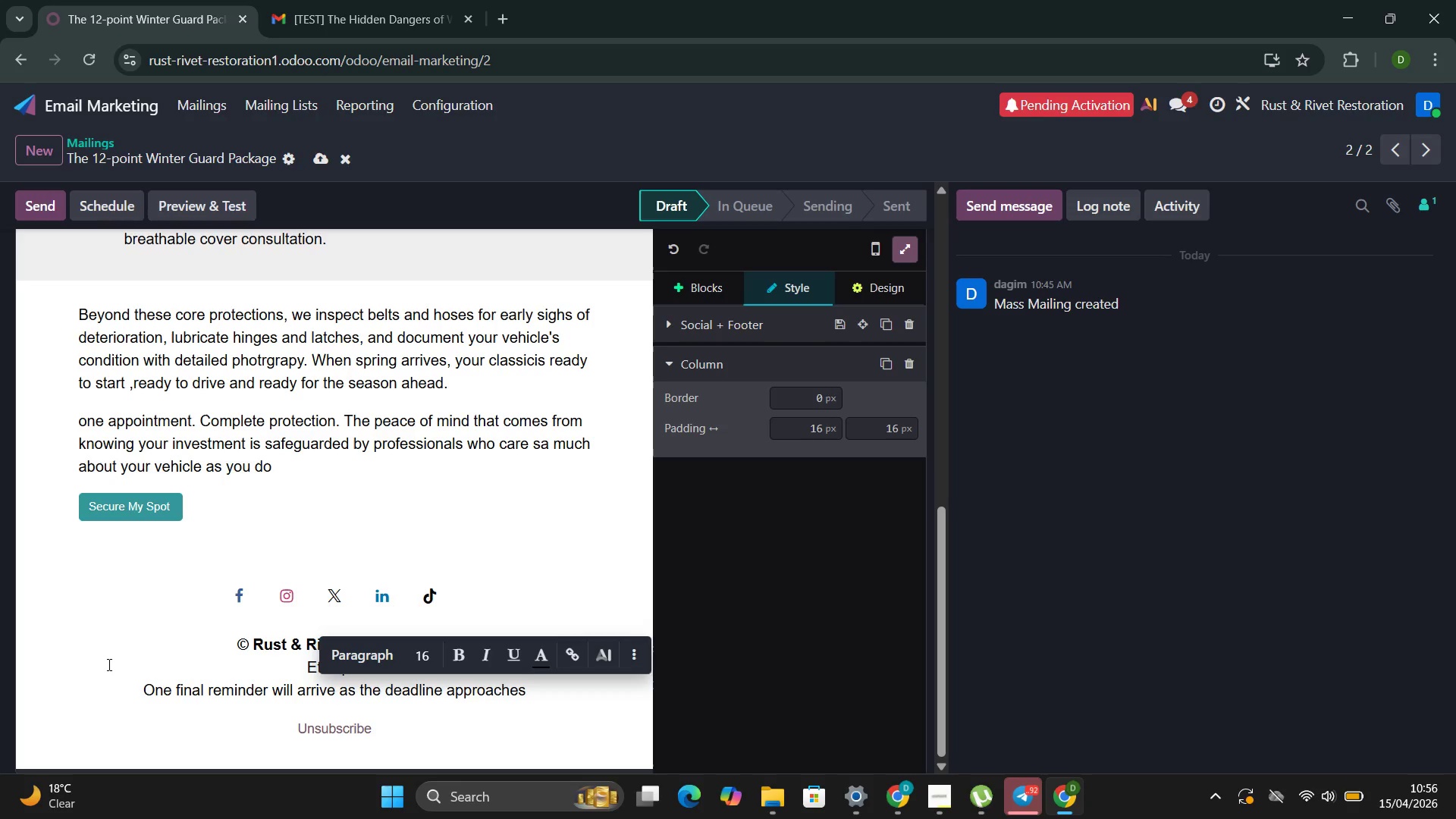 
left_click([912, 713])